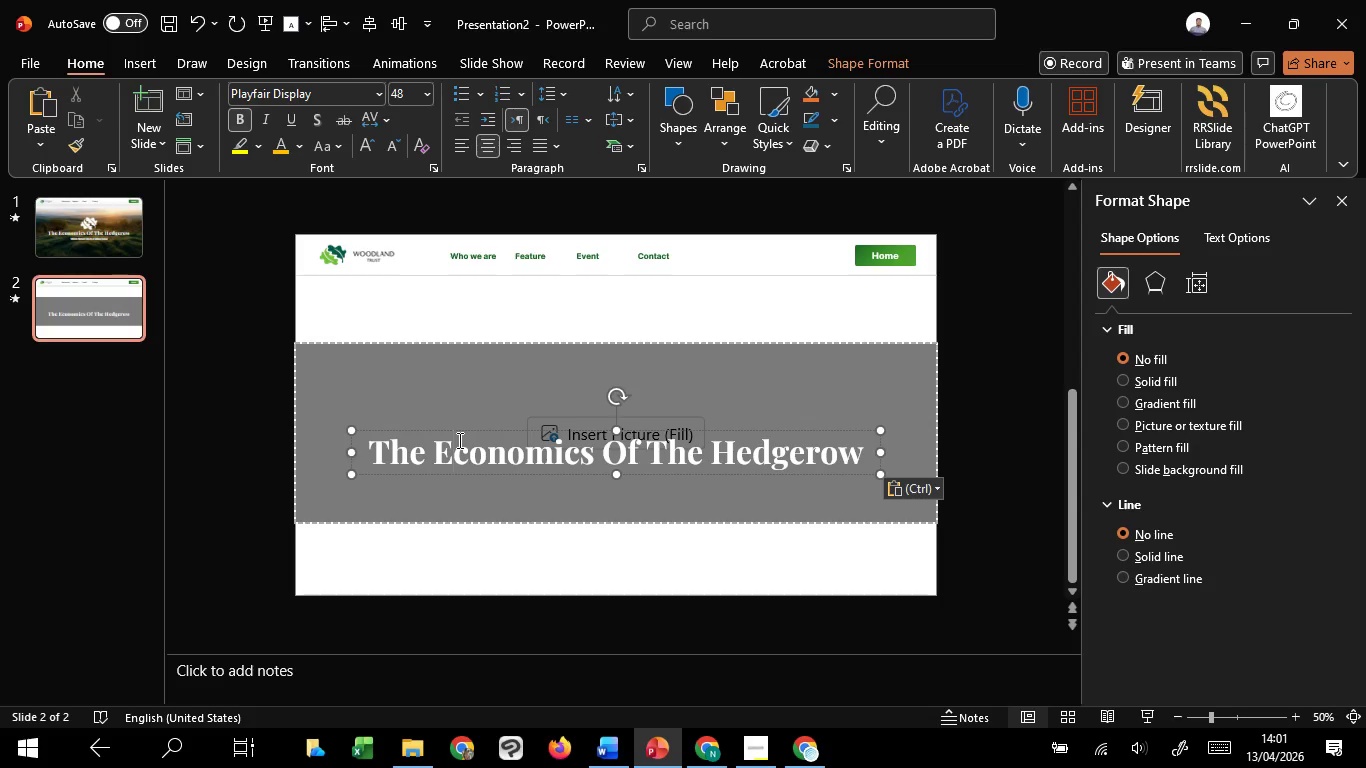 
key(Control+A)
 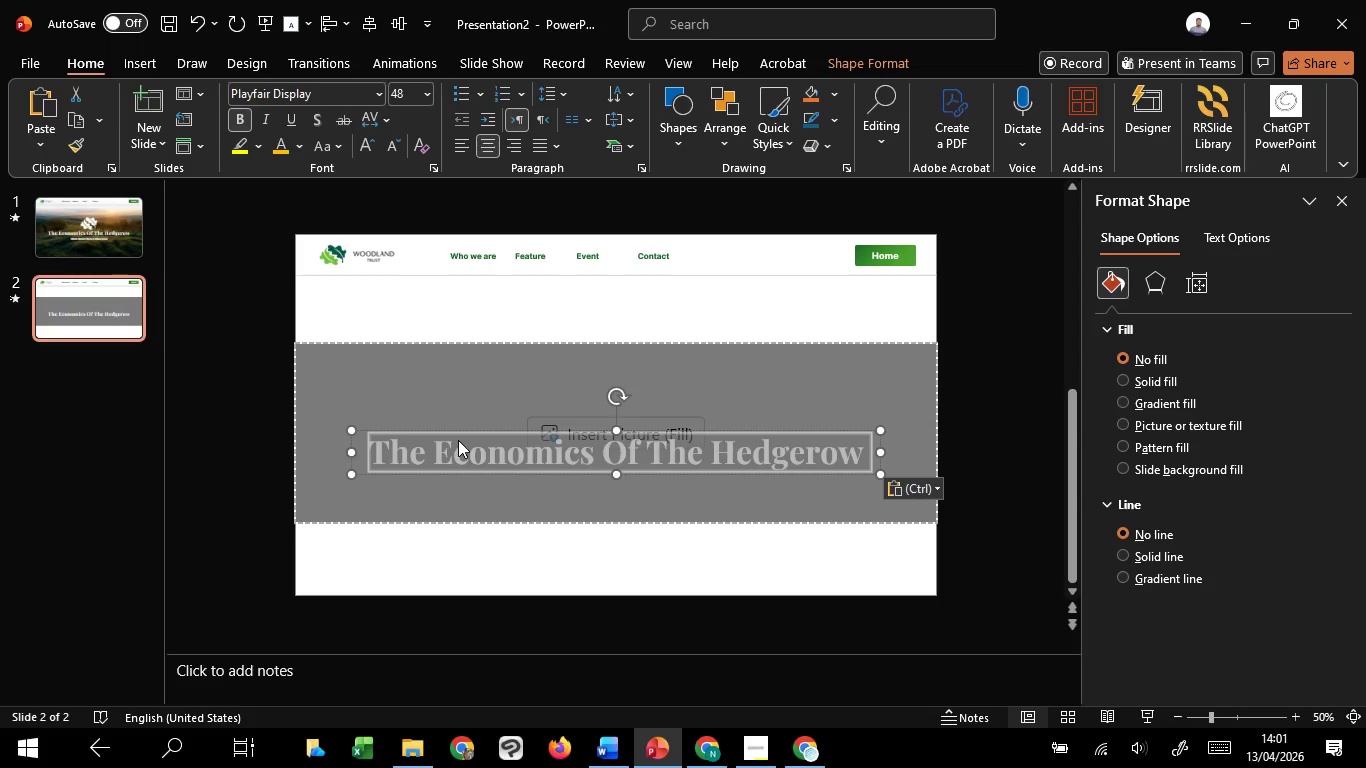 
type(ehat if the most valuable crops are the one we )
 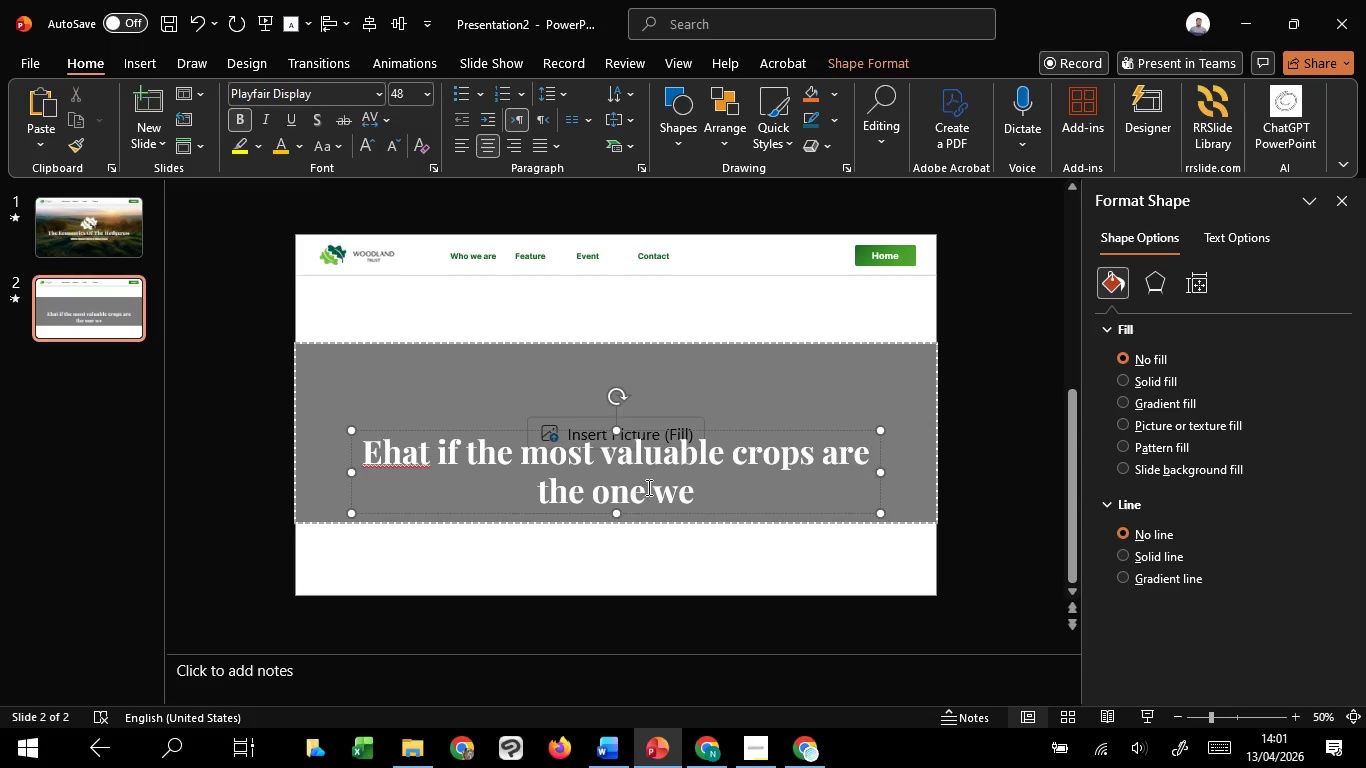 
left_click([657, 483])
 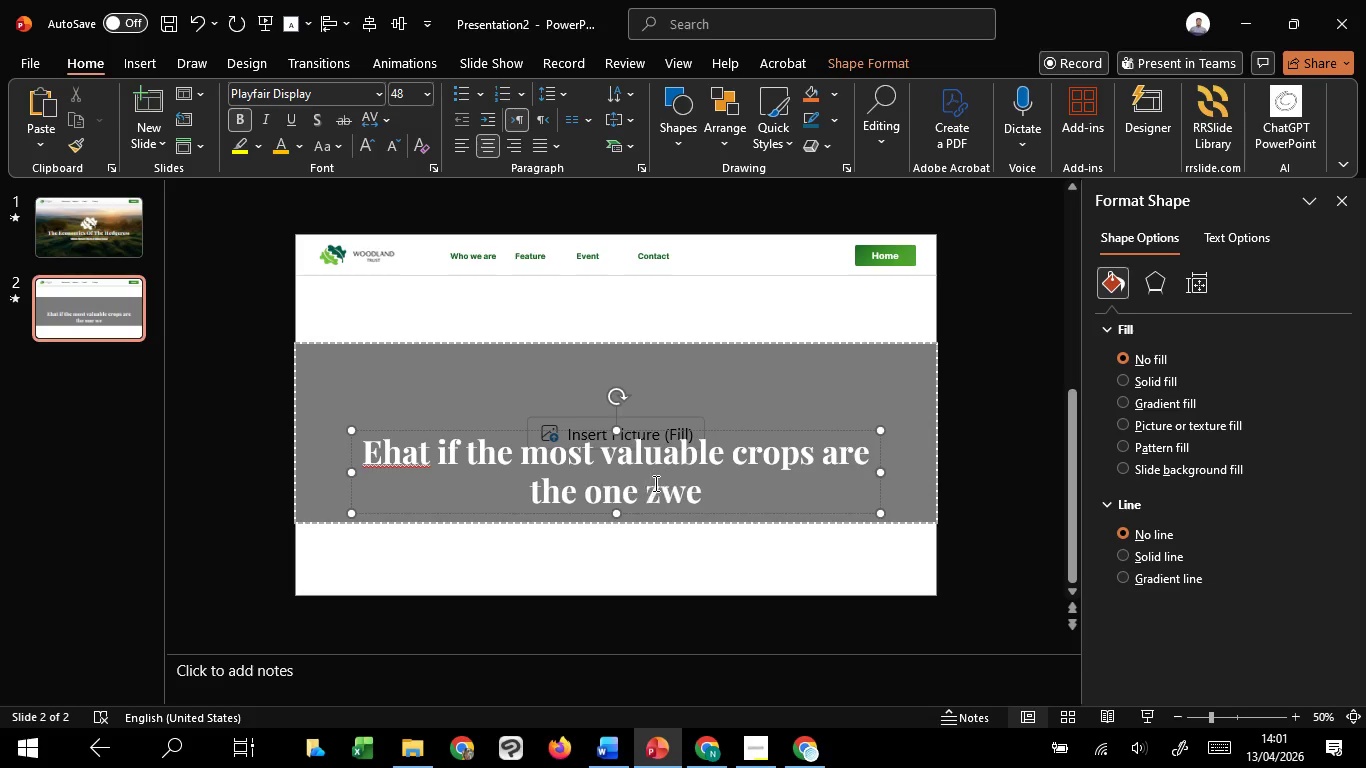 
key(Z)
 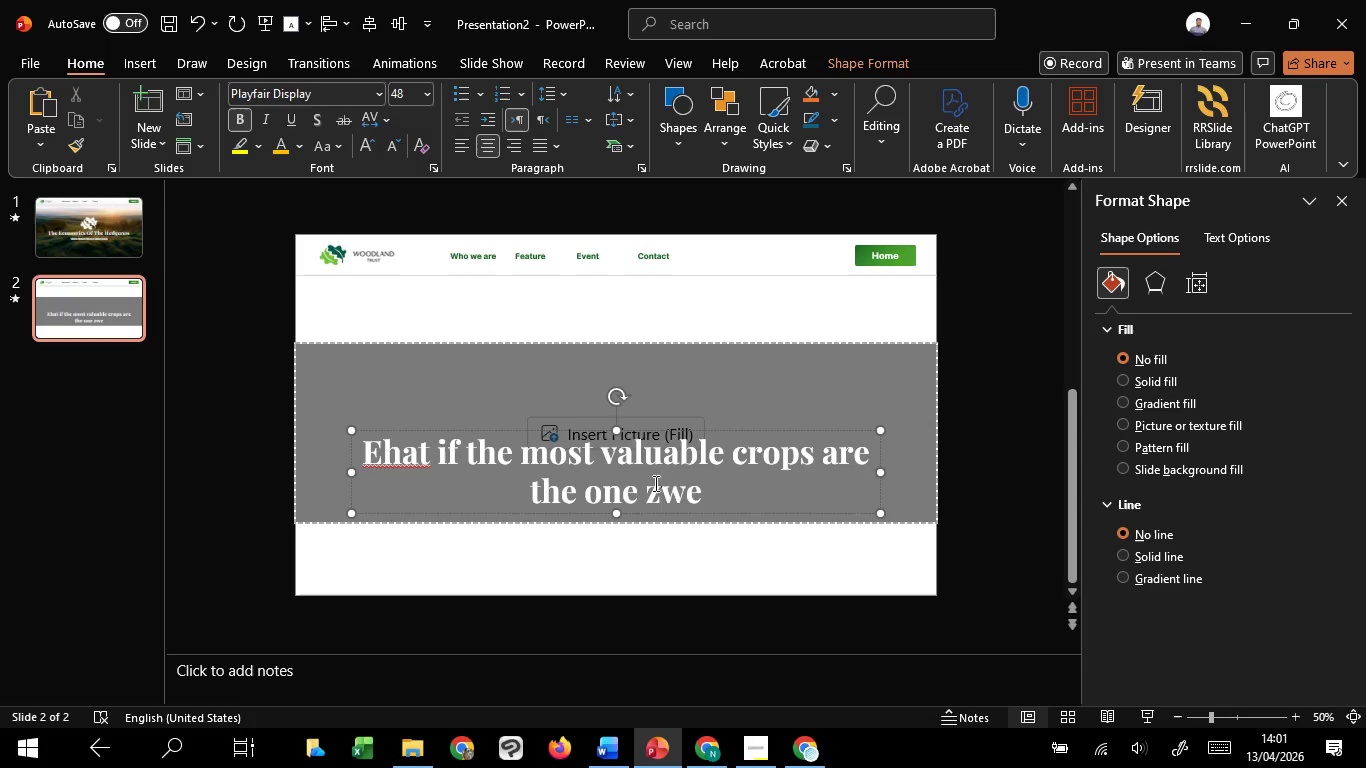 
key(Backspace)
 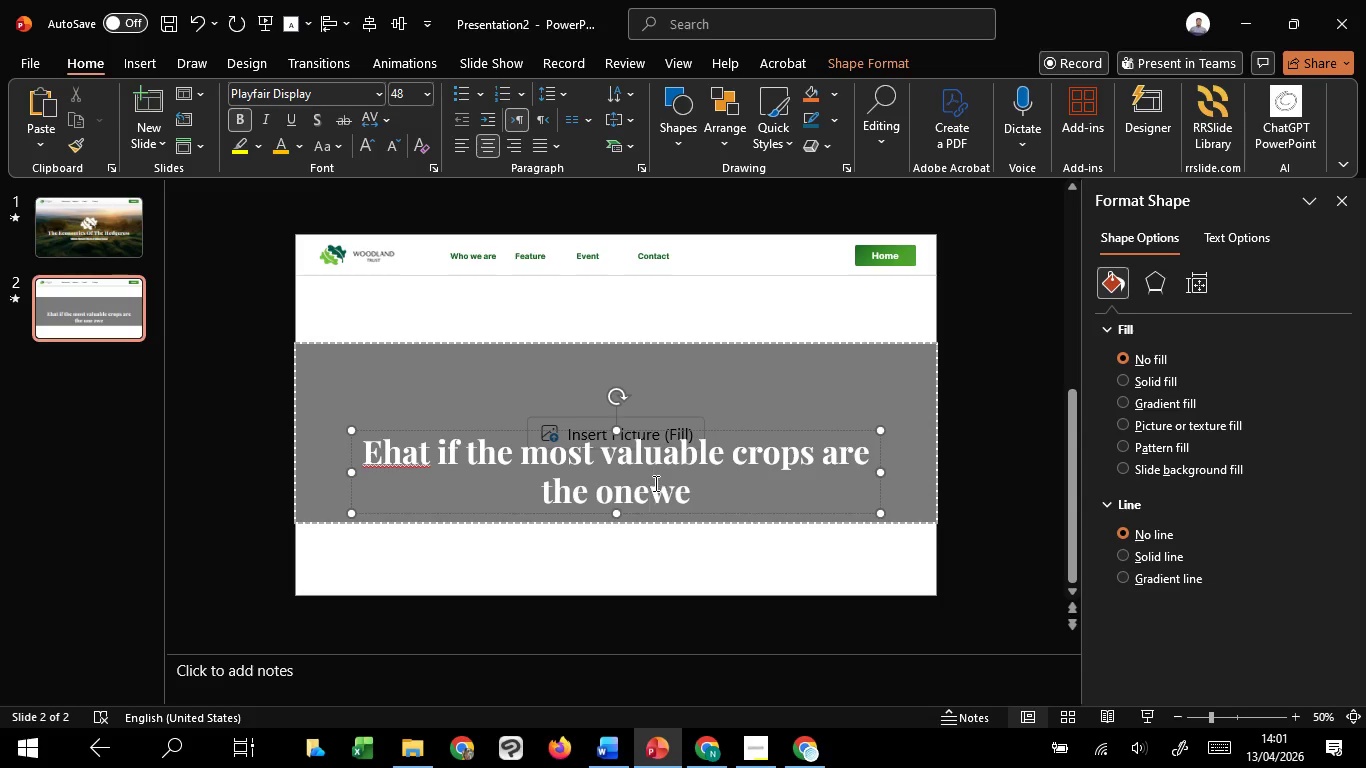 
key(Backspace)
 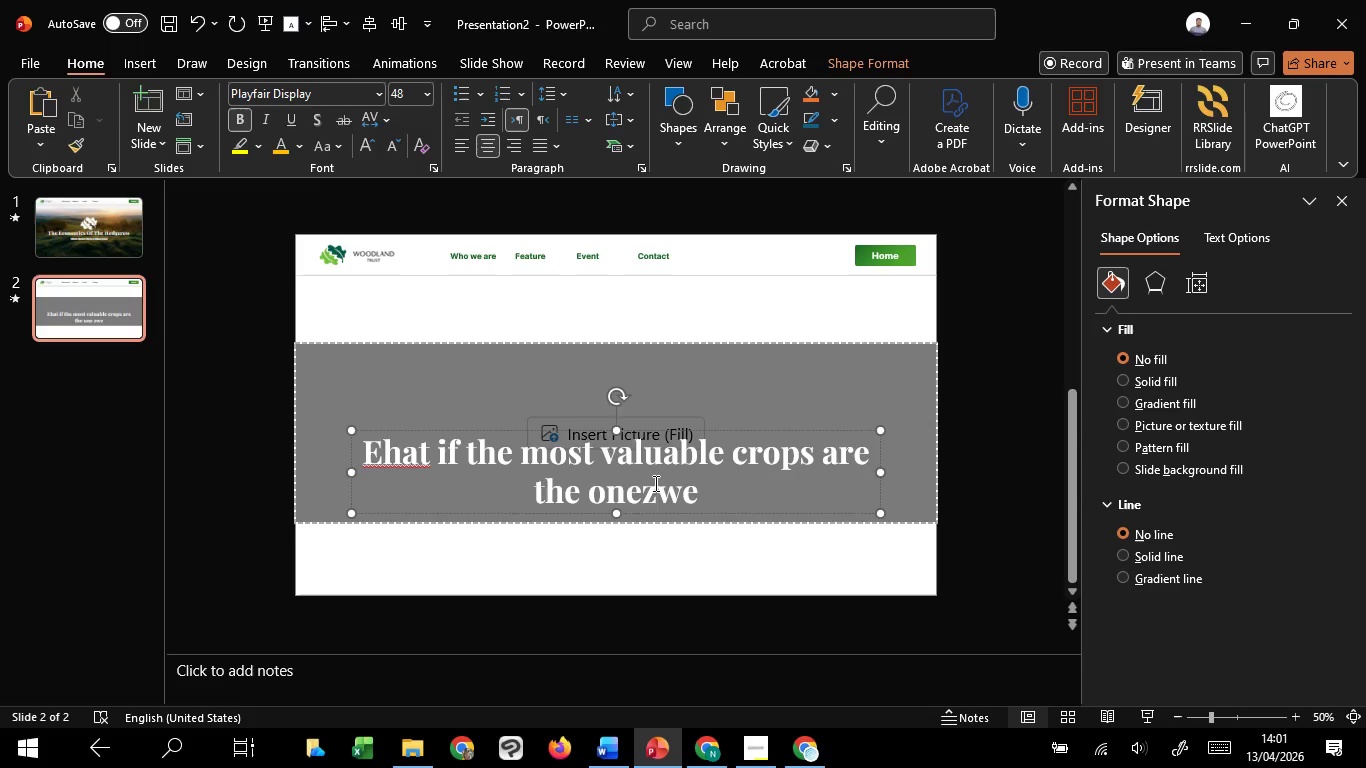 
key(Z)
 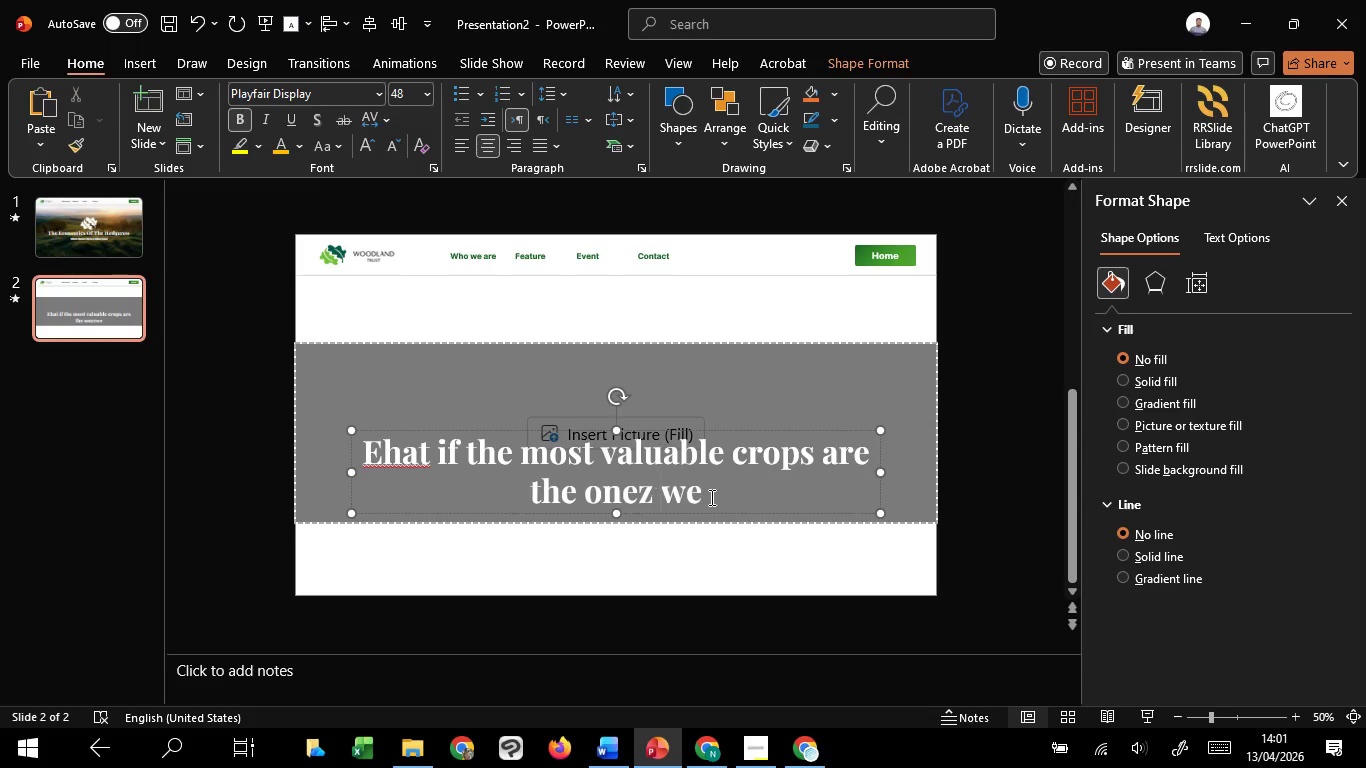 
key(Space)
 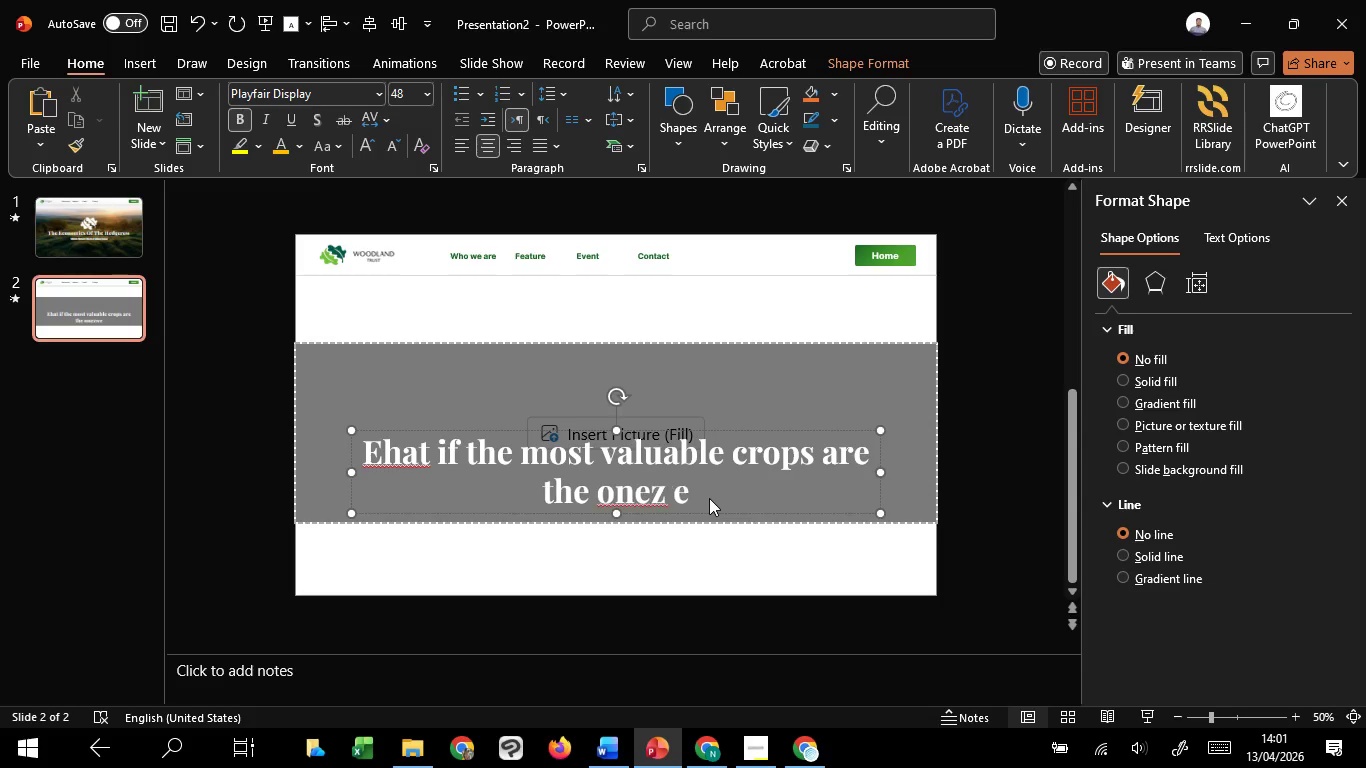 
key(Delete)
 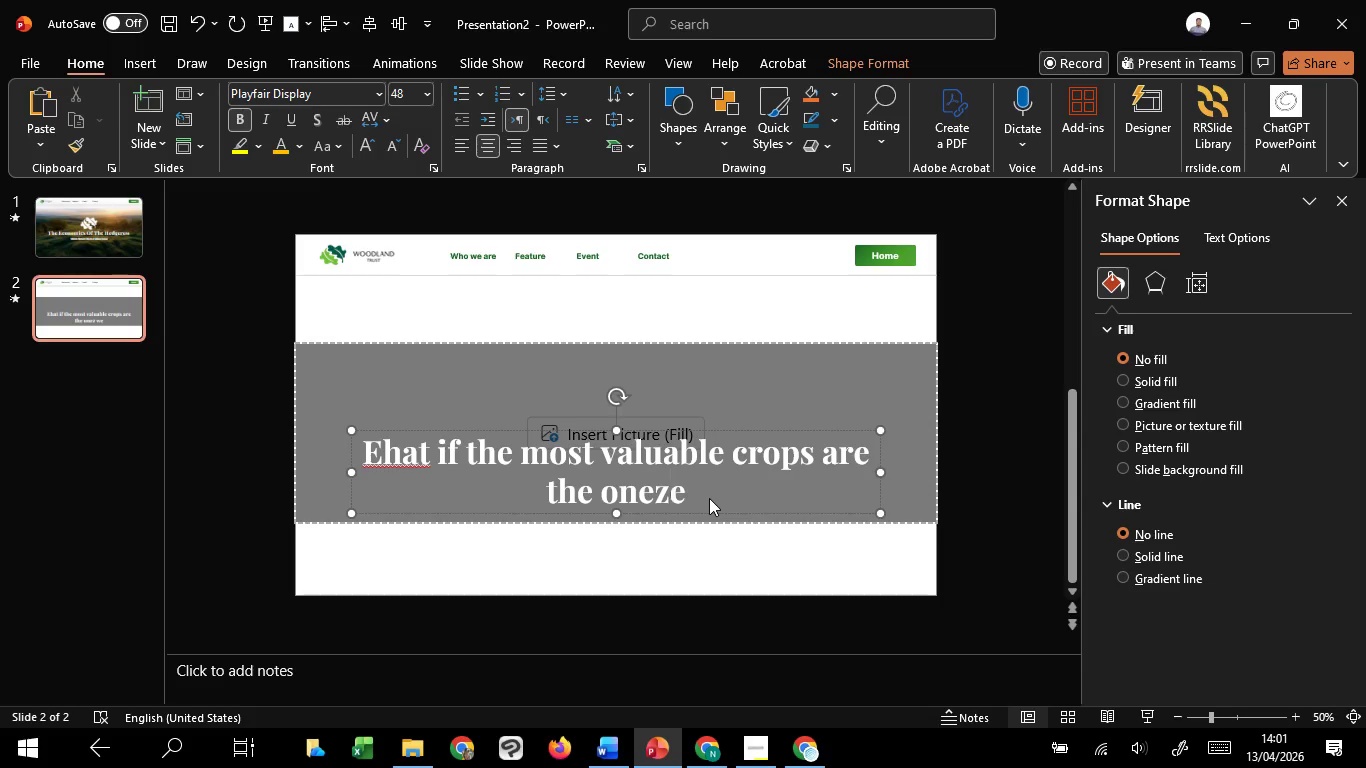 
key(Backspace)
 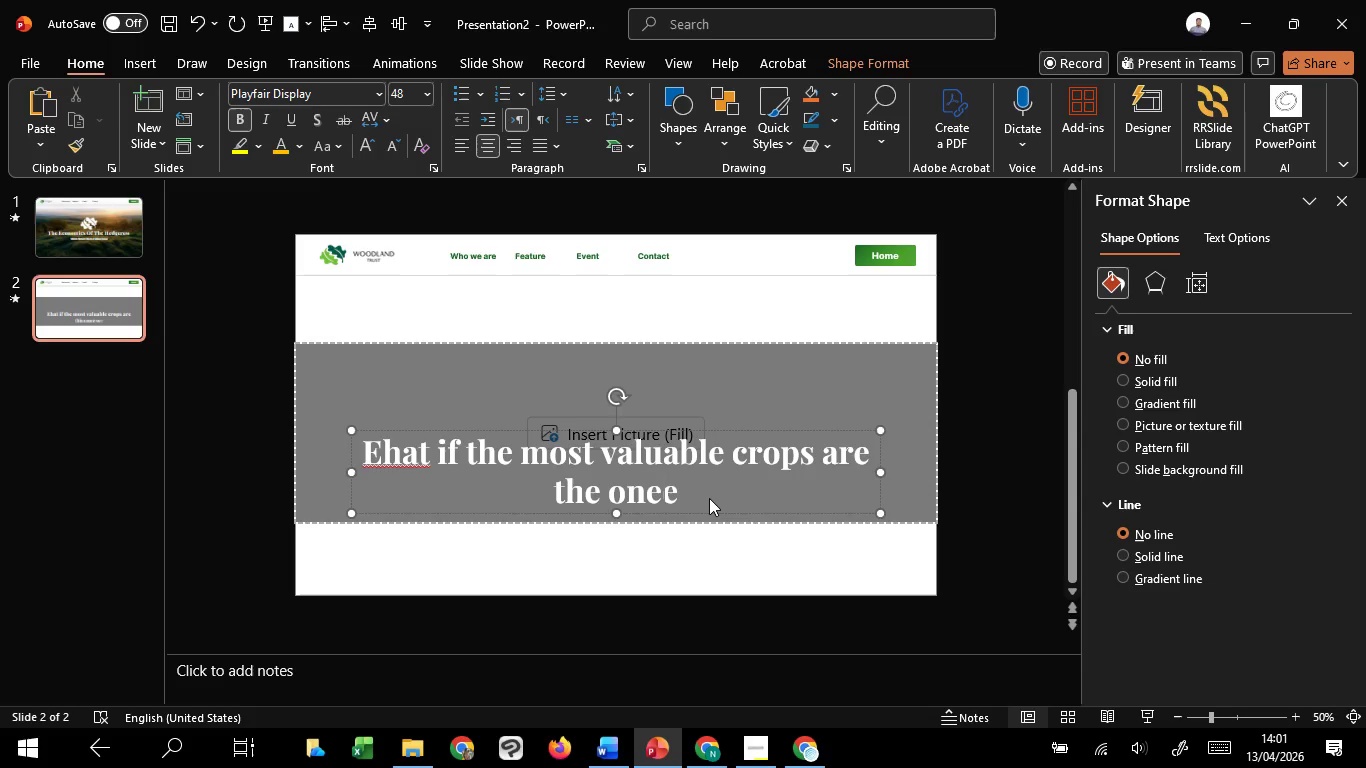 
key(Backspace)
 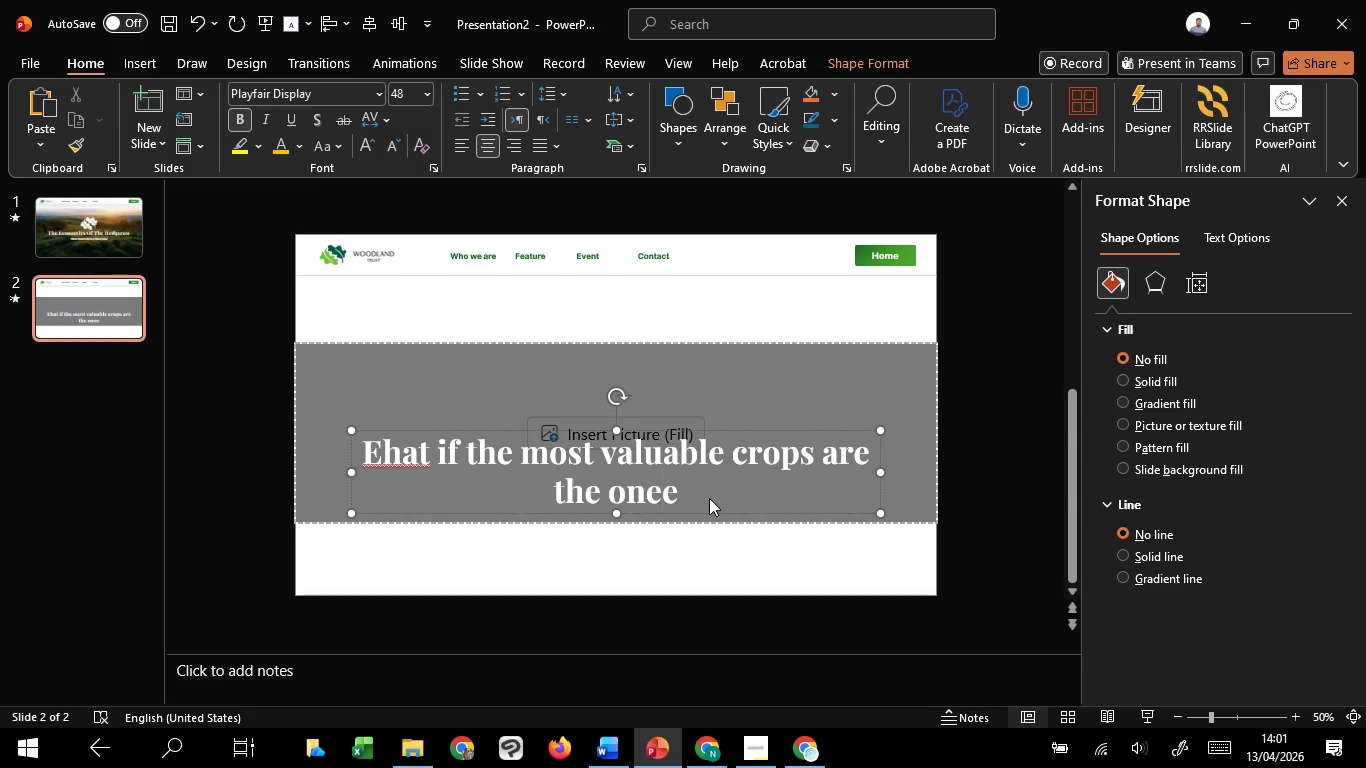 
key(S)
 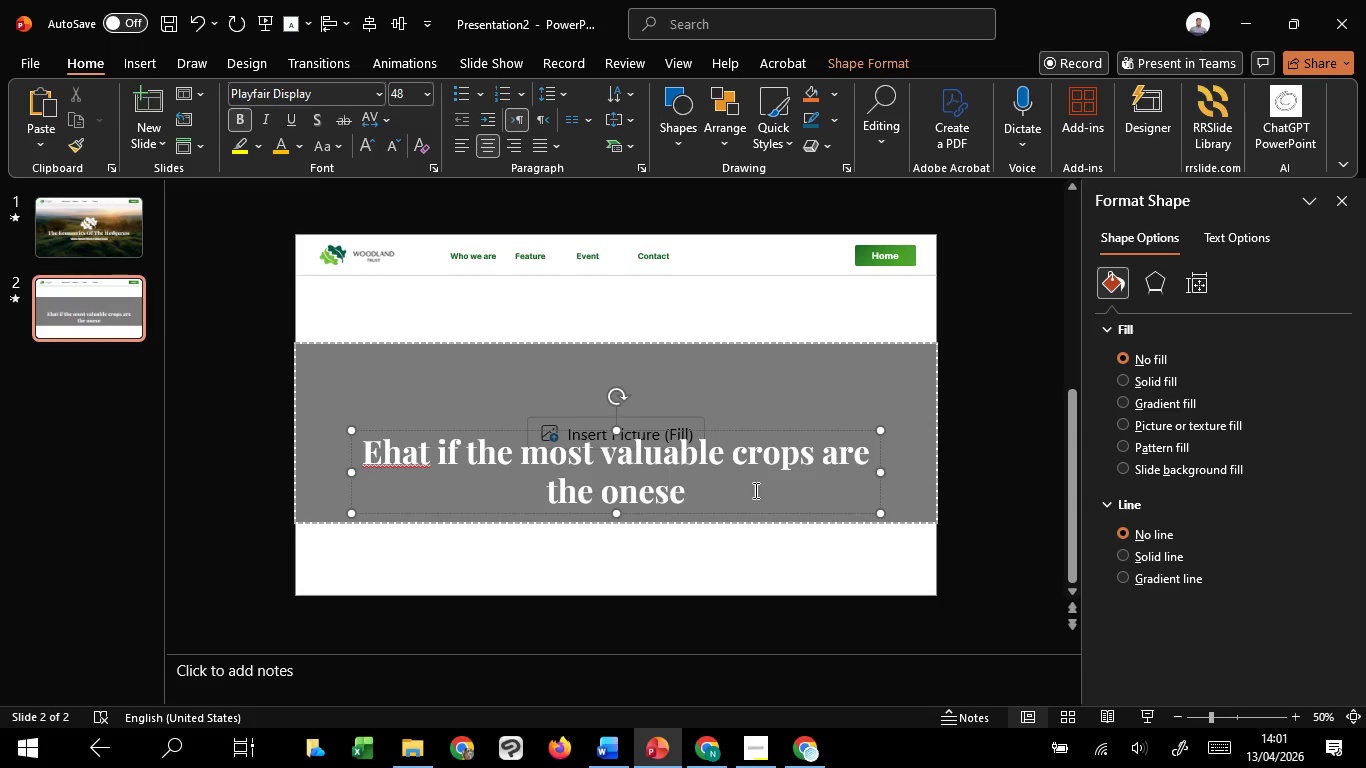 
key(Space)
 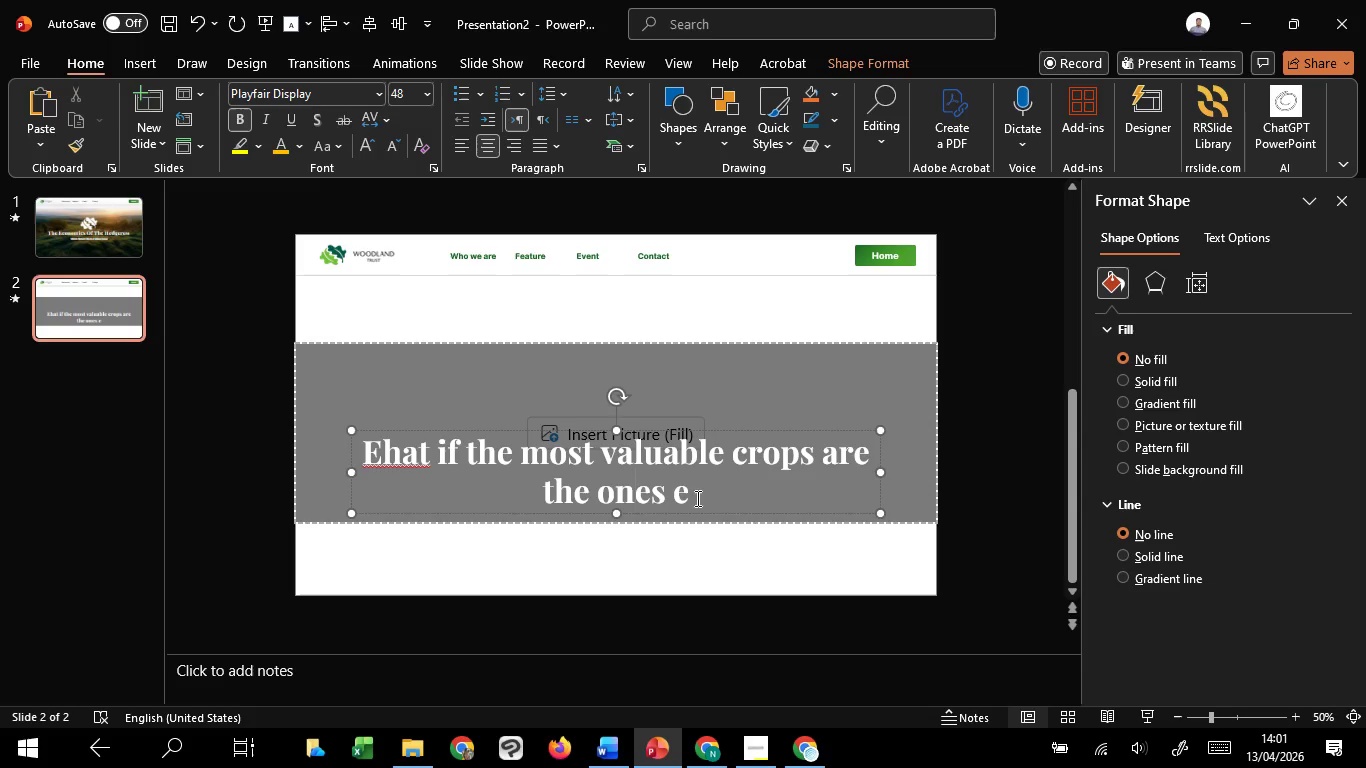 
left_click([634, 482])
 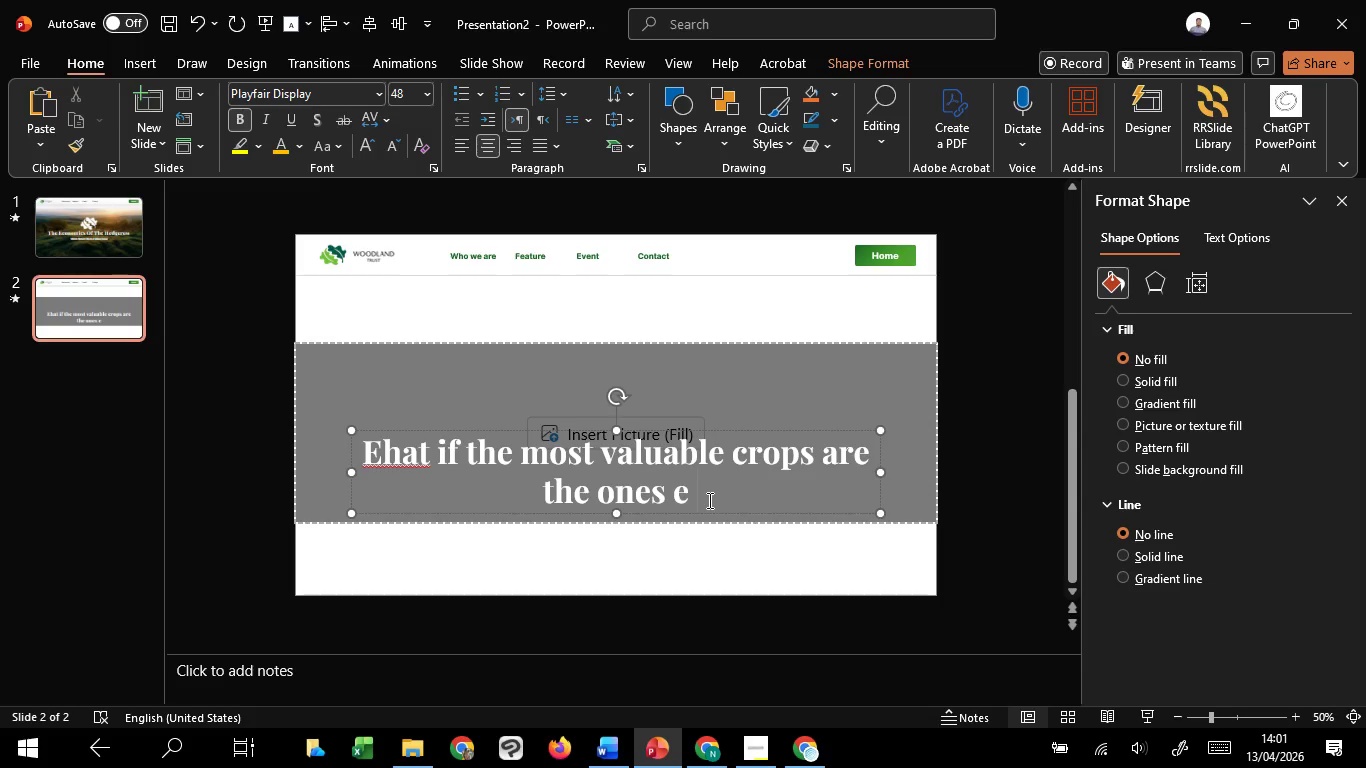 
left_click([708, 500])
 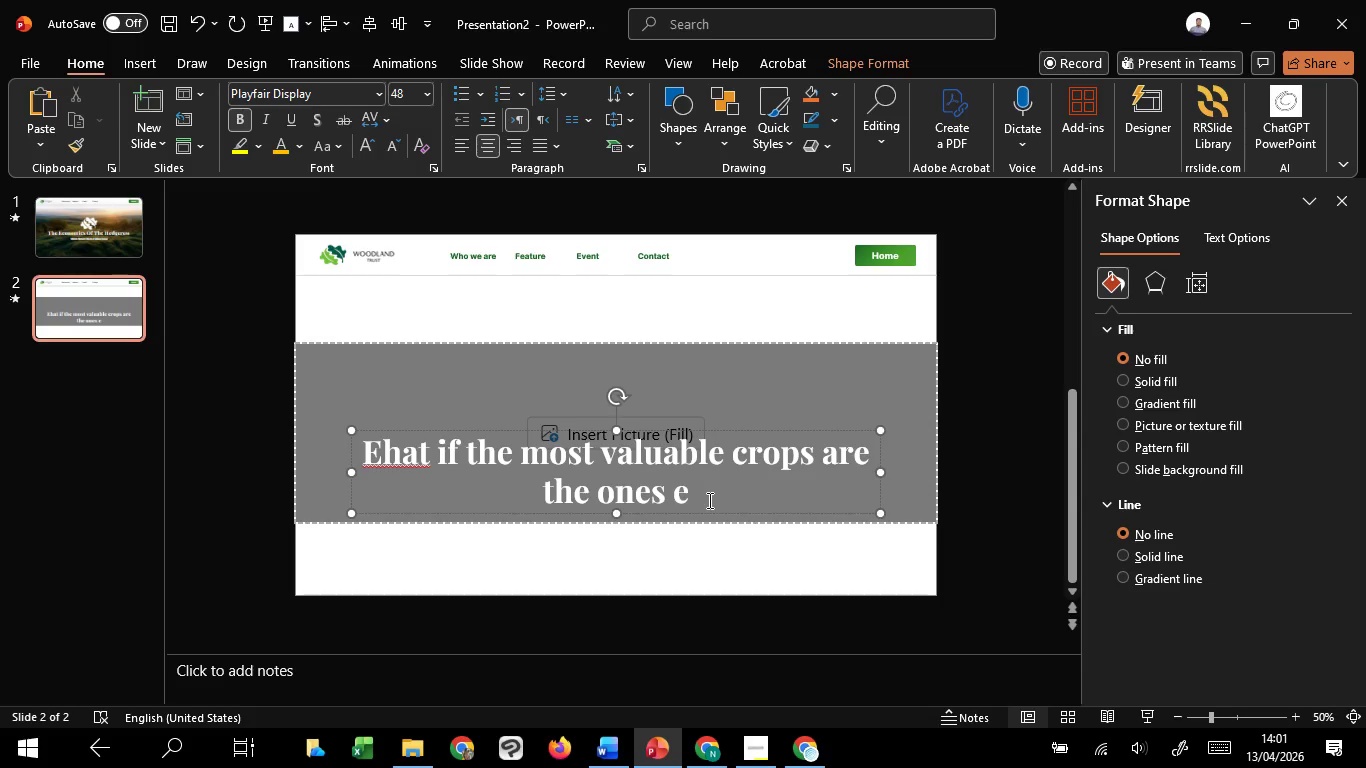 
type(ig nore=)
key(Backspace)
key(Backspace)
key(Backspace)
key(Backspace)
key(Backspace)
key(Backspace)
type(nire)
key(Backspace)
key(Backspace)
key(Backspace)
type(ore>)
key(Backspace)
type(?)
 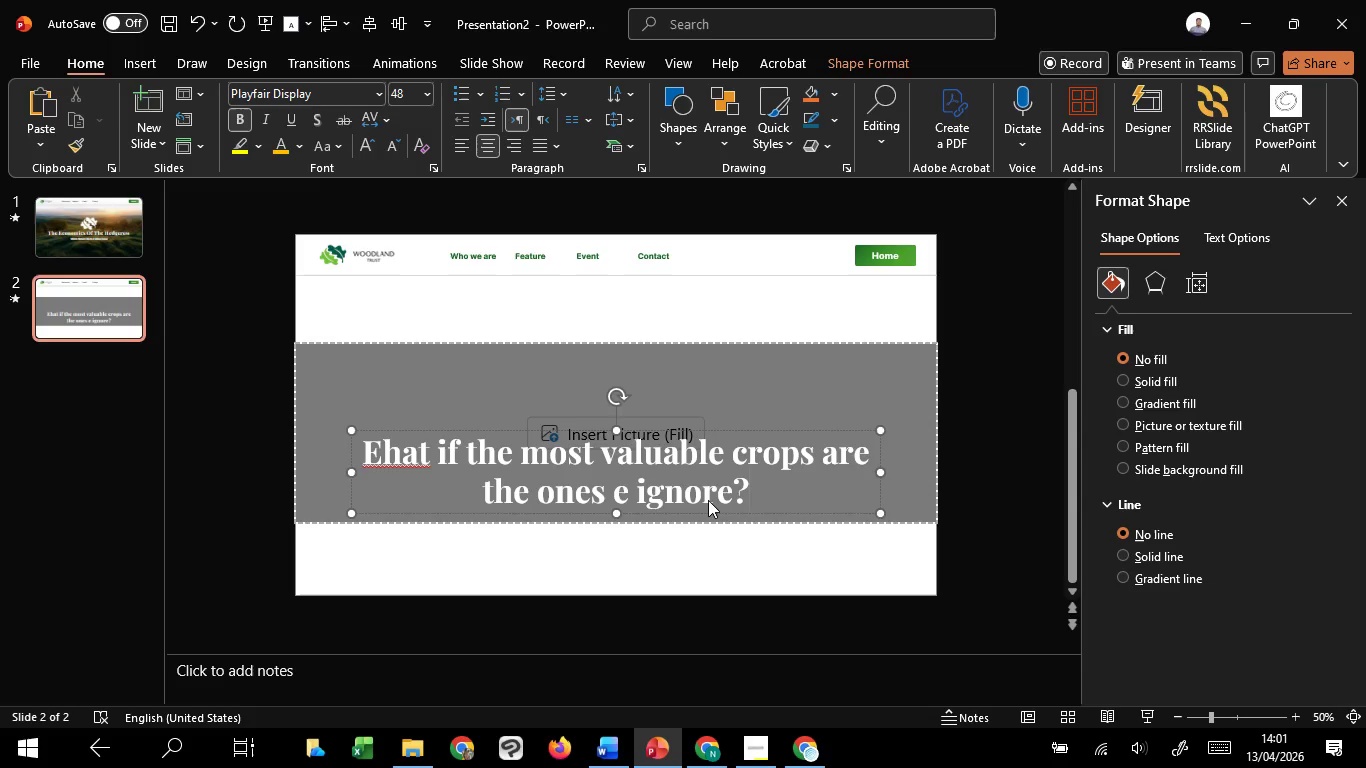 
 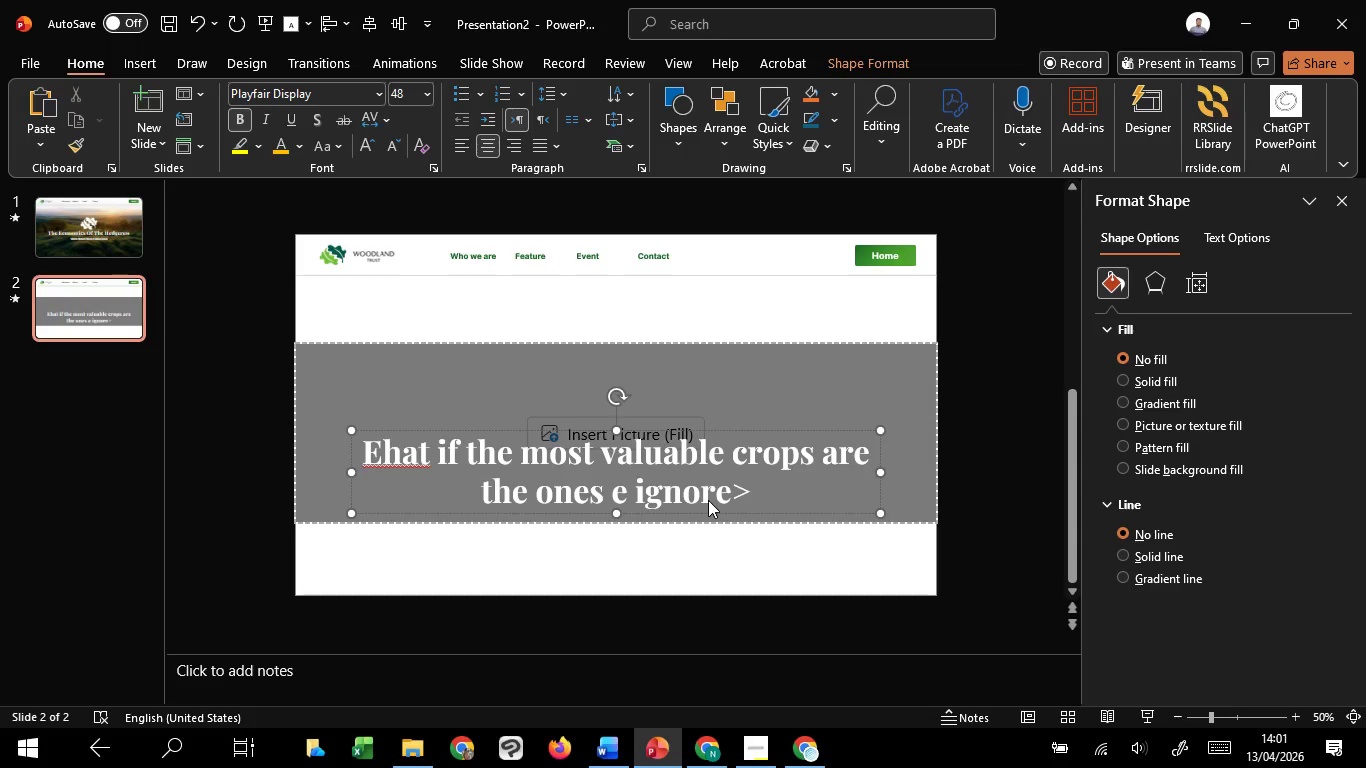 
hold_key(key=ControlLeft, duration=0.52)
 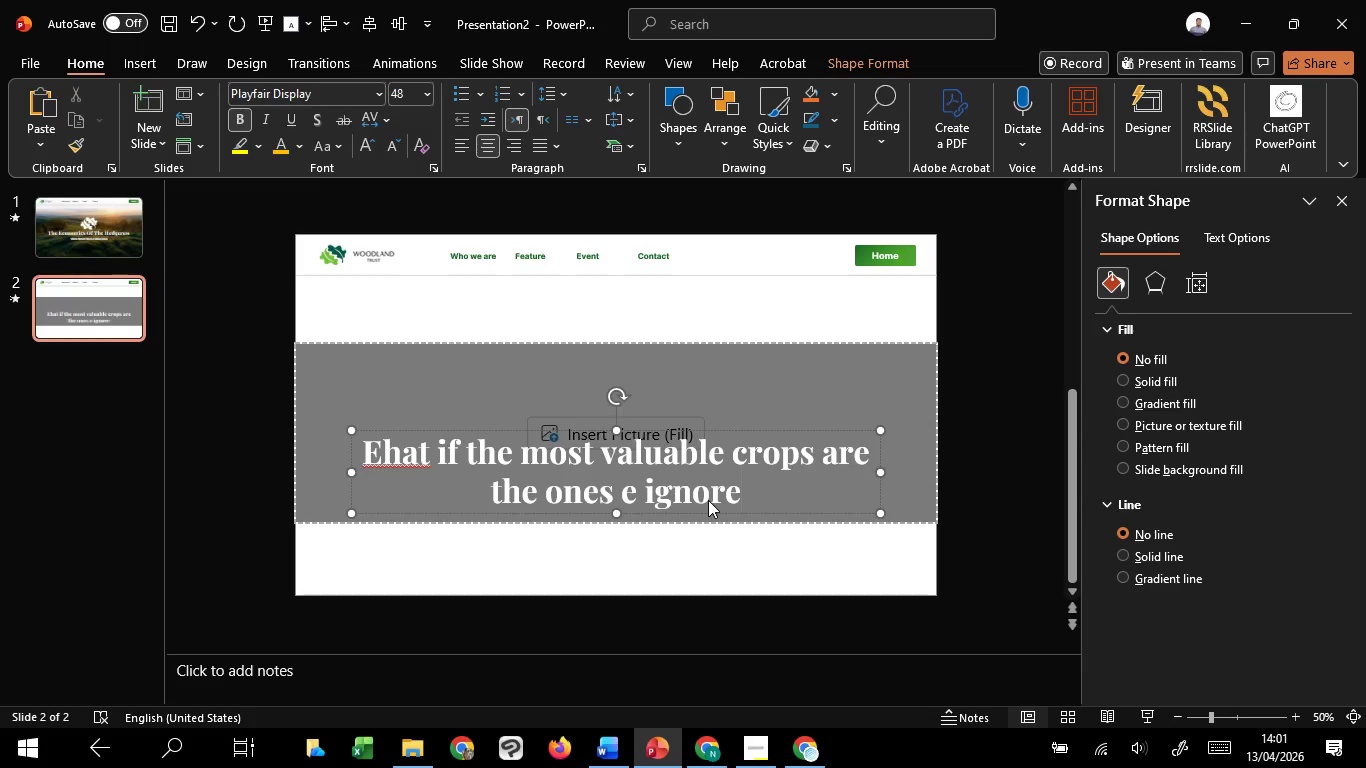 
key(Control+A)
 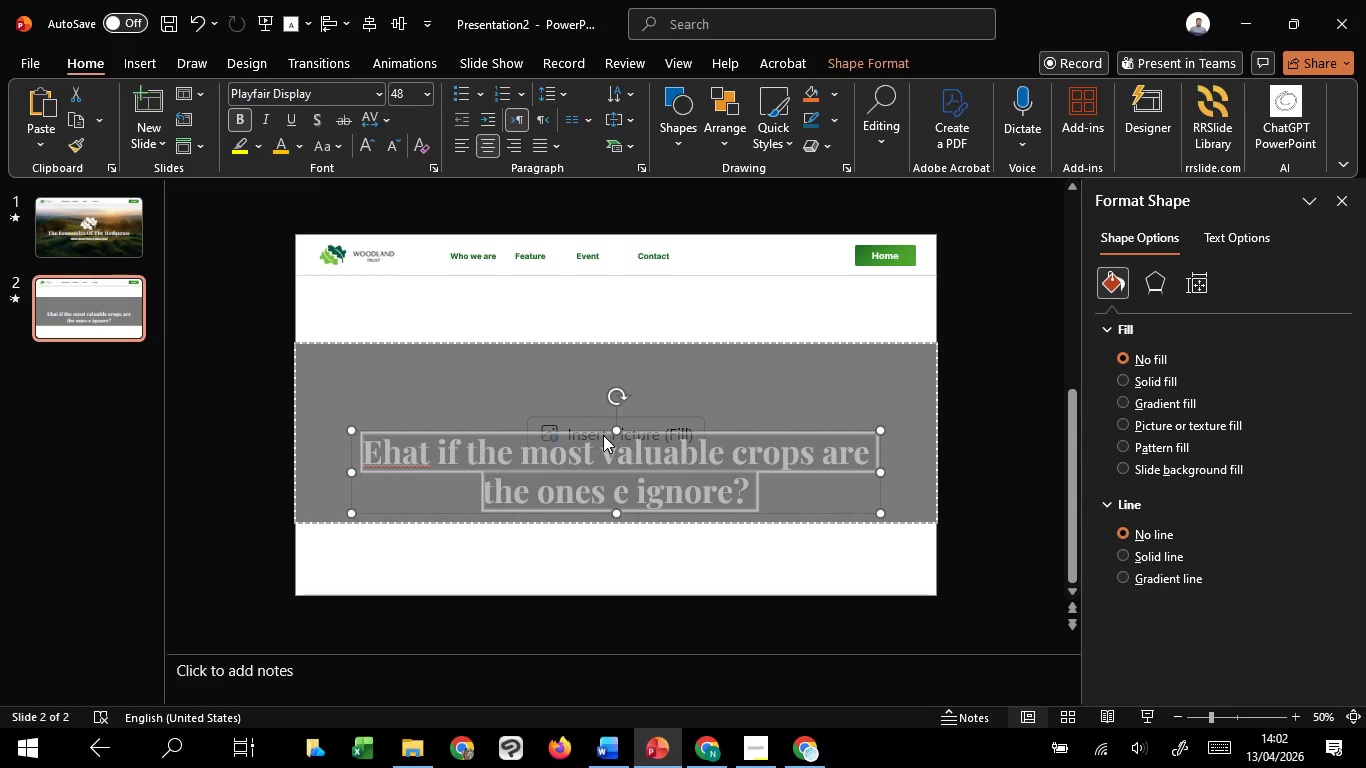 
left_click_drag(start_coordinate=[590, 432], to_coordinate=[591, 391])
 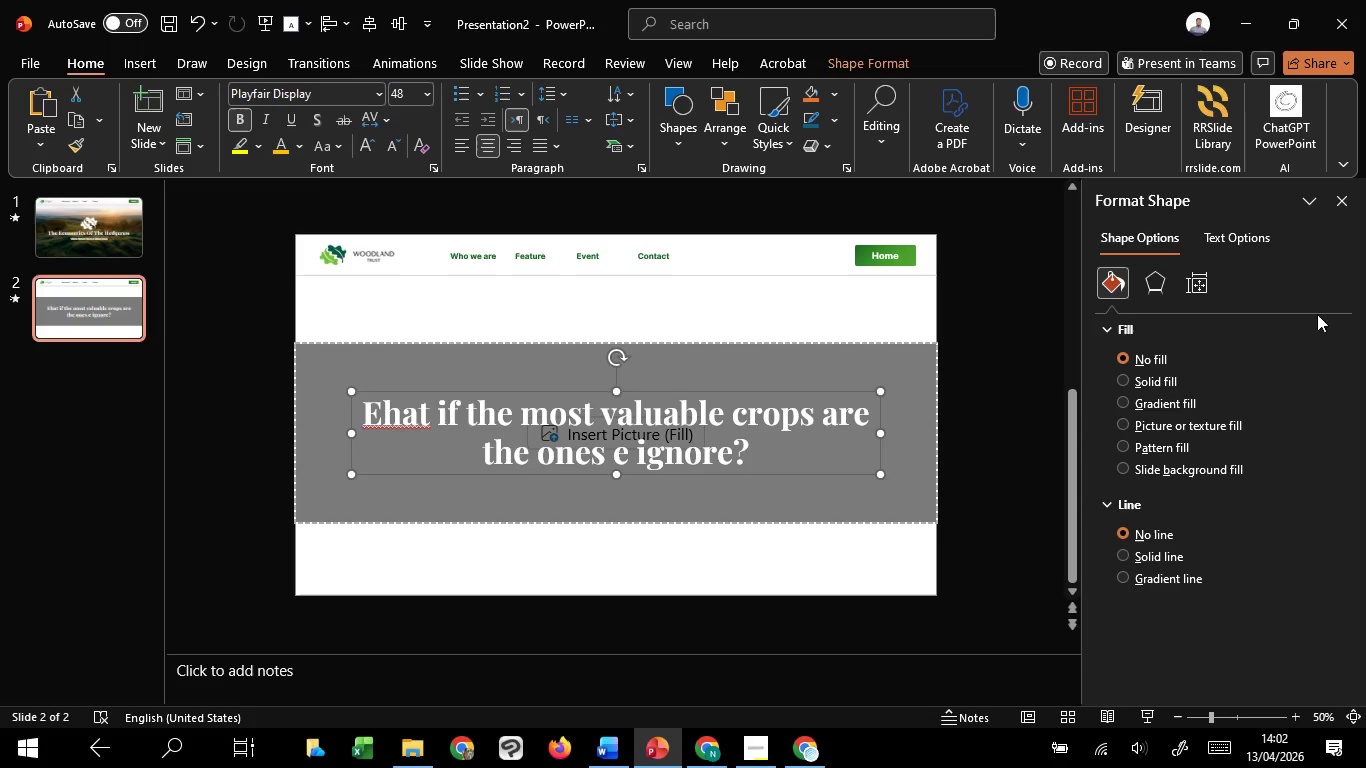 
hold_key(key=ShiftLeft, duration=1.5)
 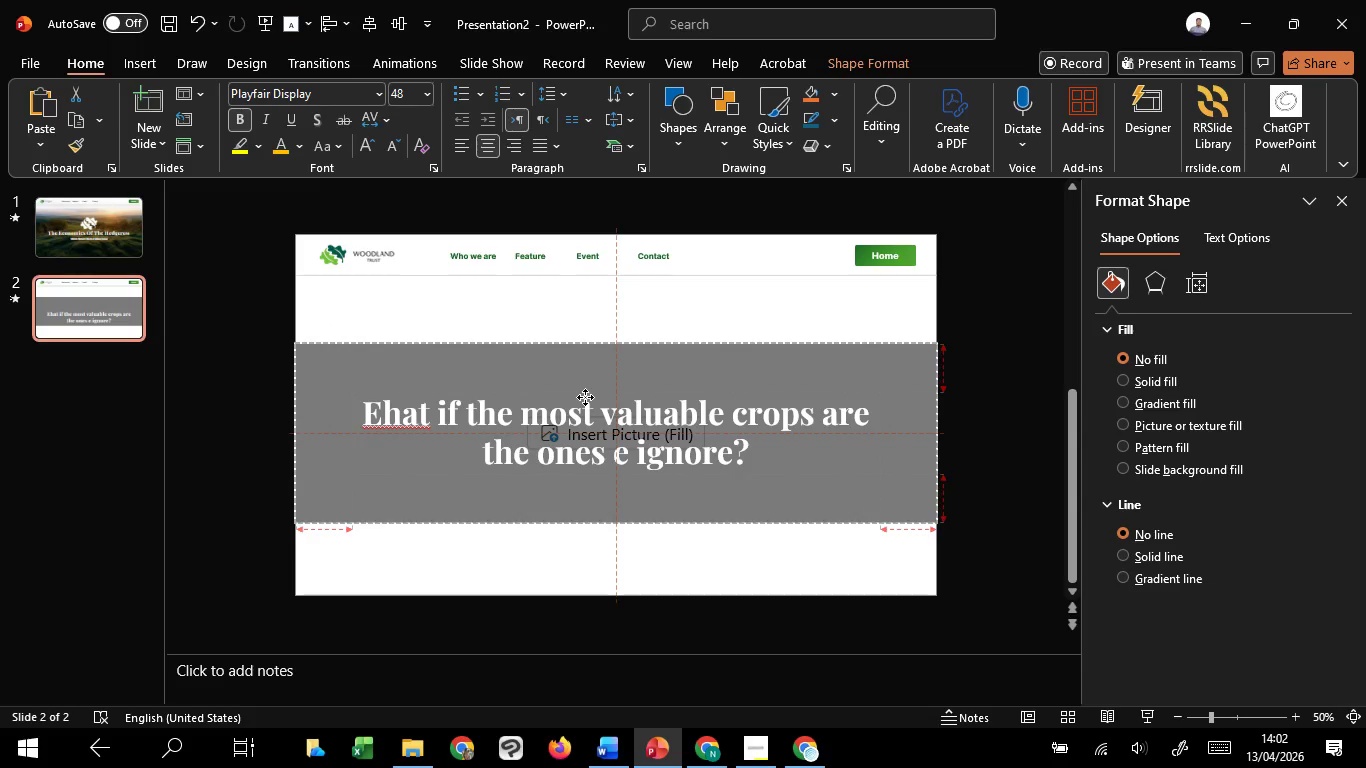 
hold_key(key=ShiftLeft, duration=1.5)
 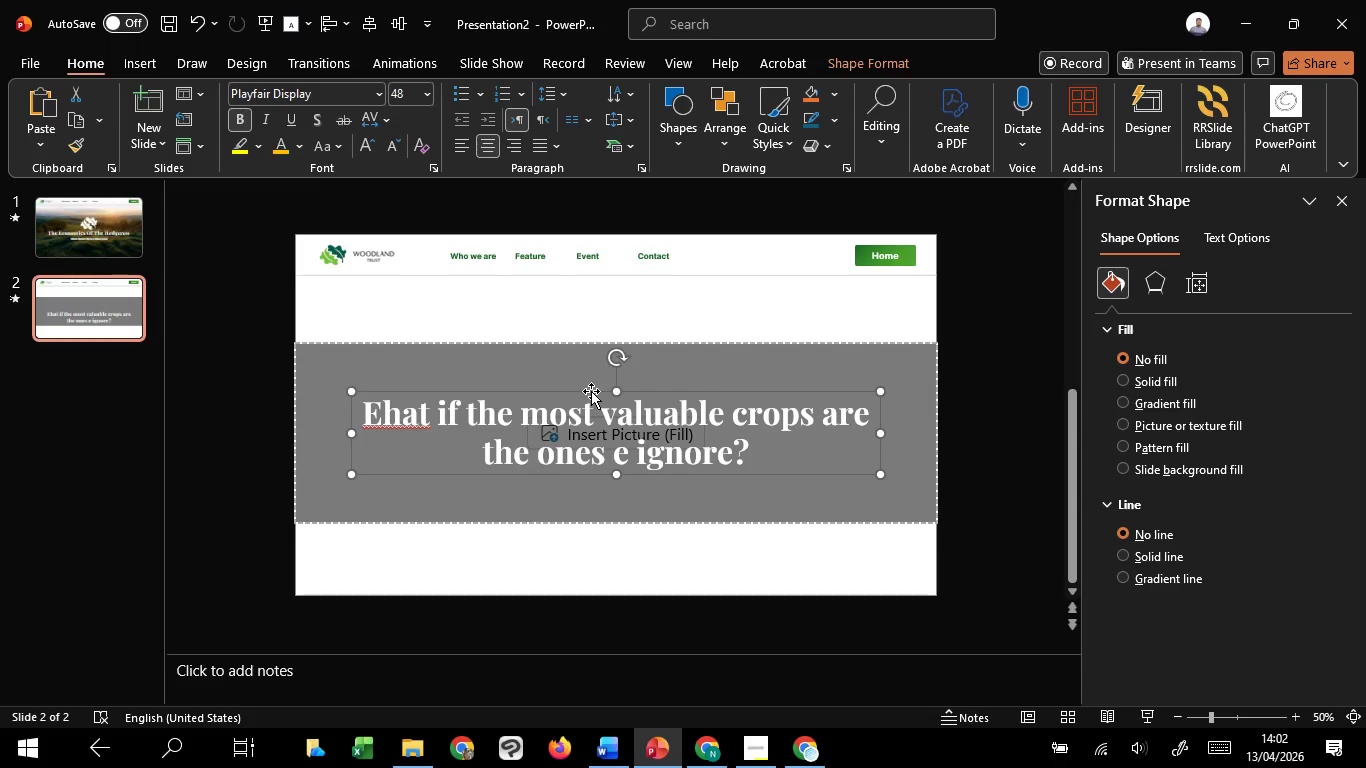 
hold_key(key=ShiftLeft, duration=1.28)
 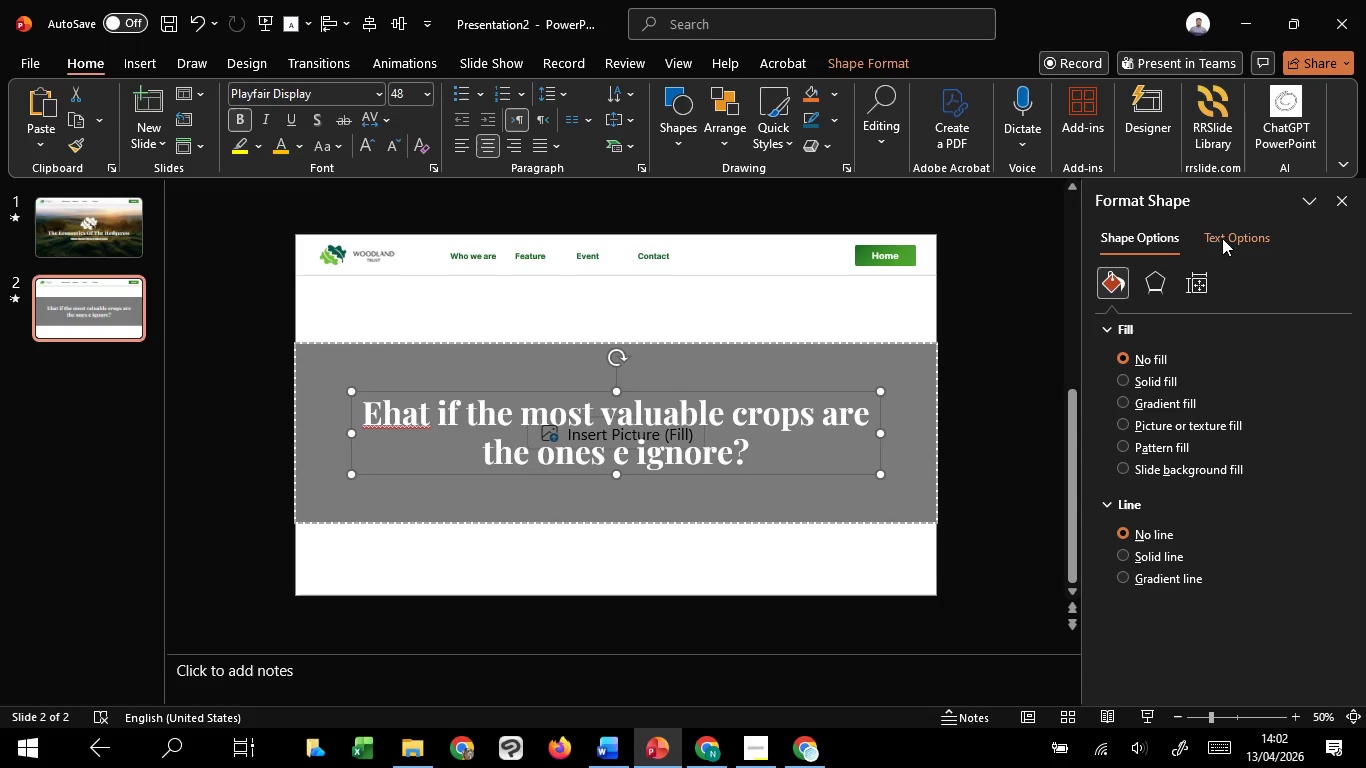 
left_click([1225, 240])
 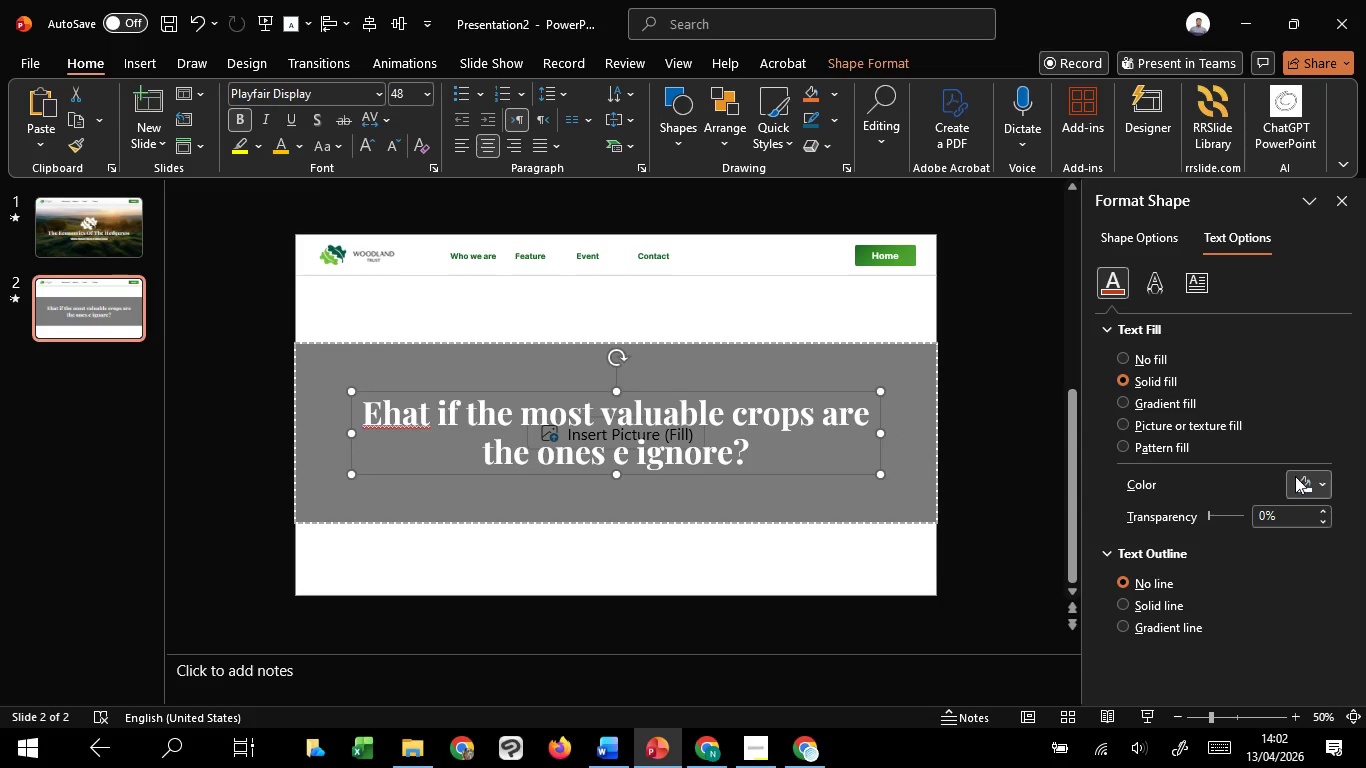 
left_click([1295, 476])
 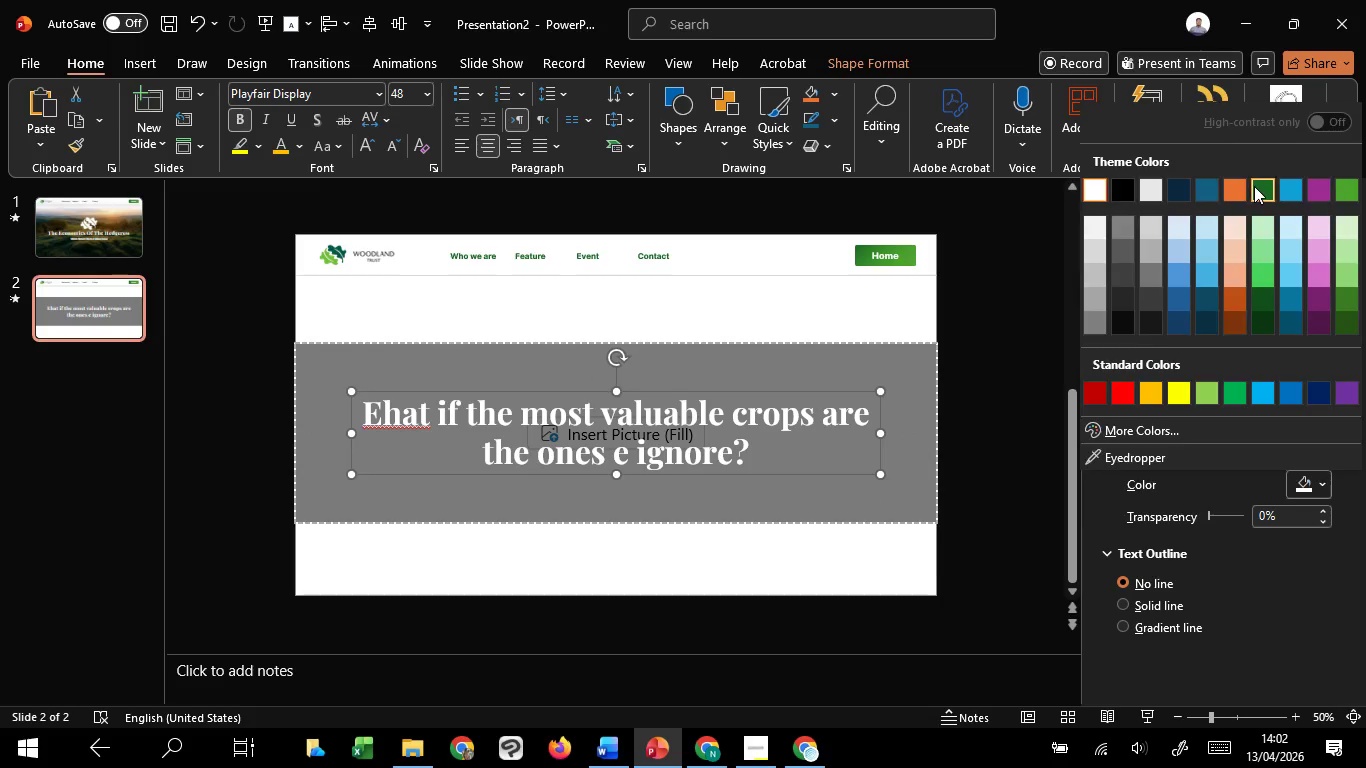 
left_click([1254, 186])
 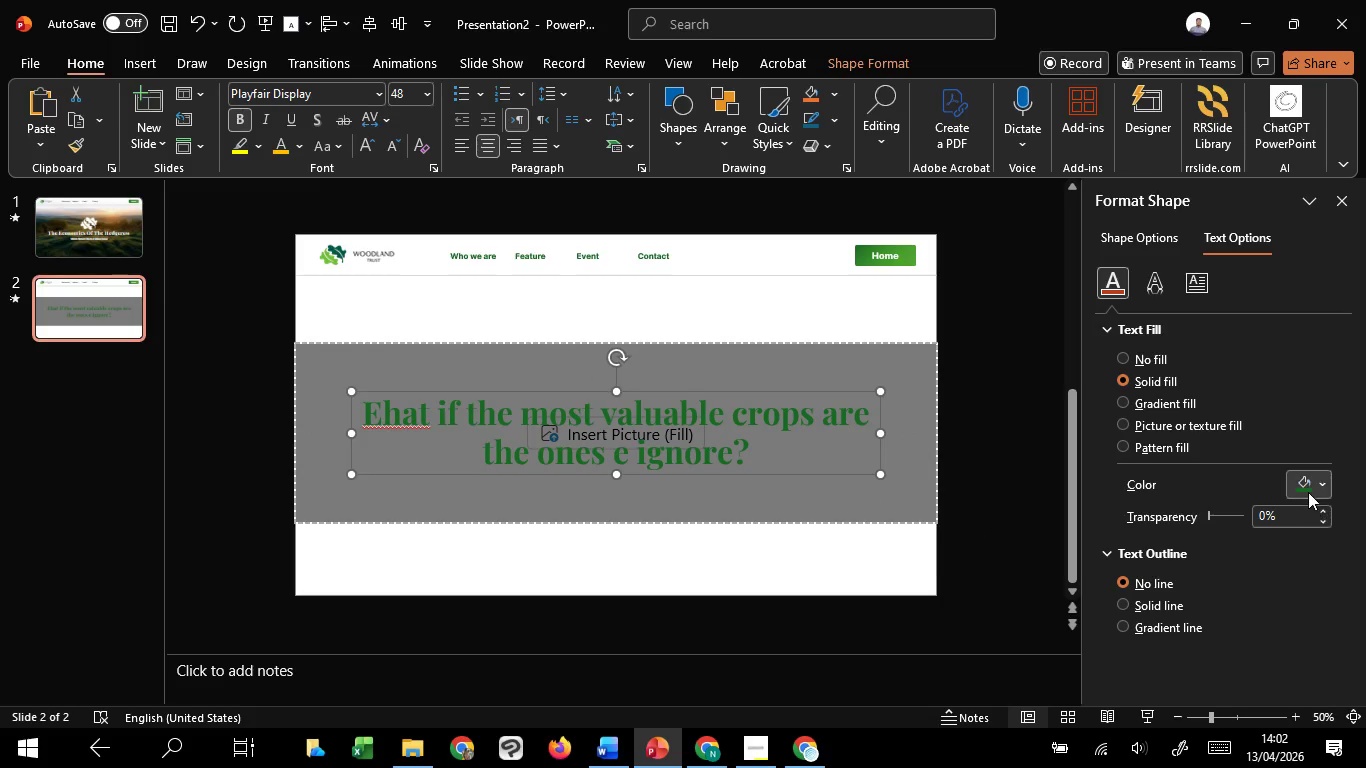 
left_click([1308, 492])
 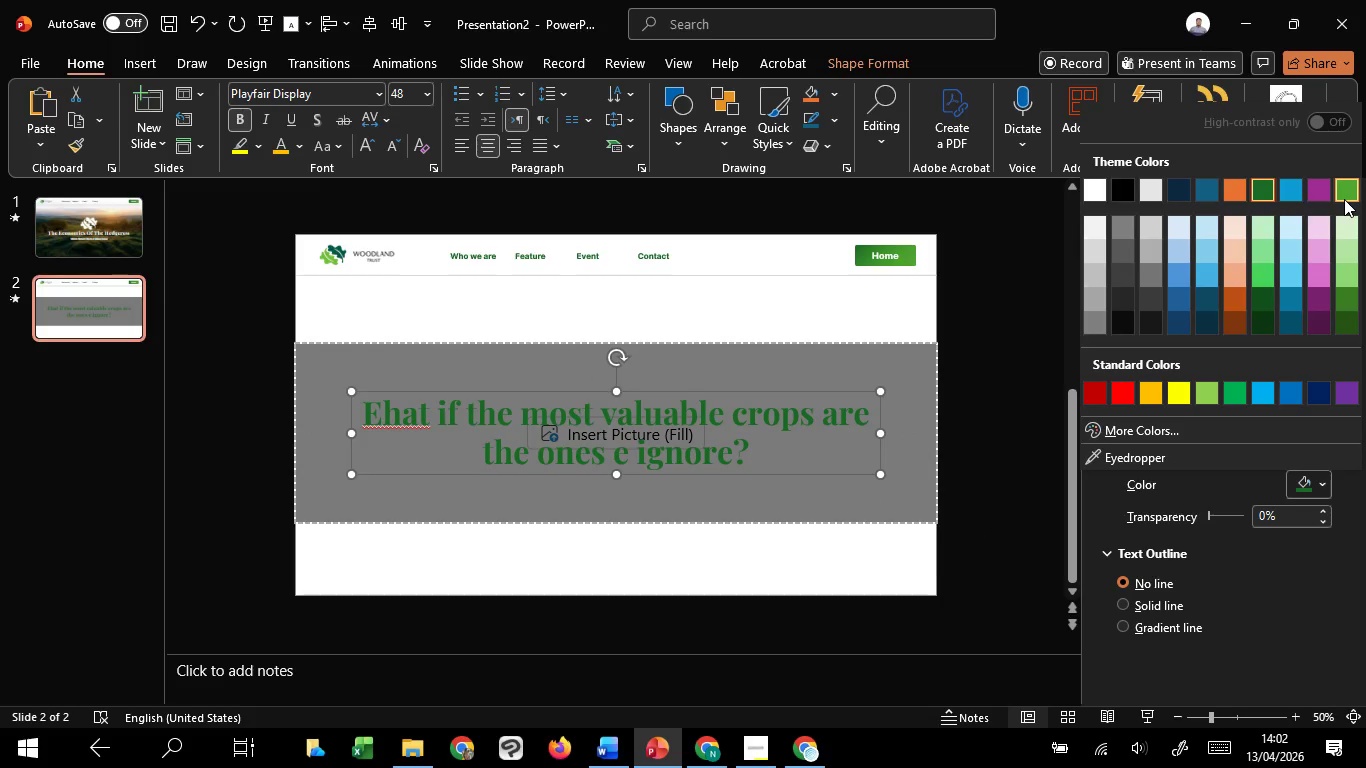 
left_click([1344, 199])
 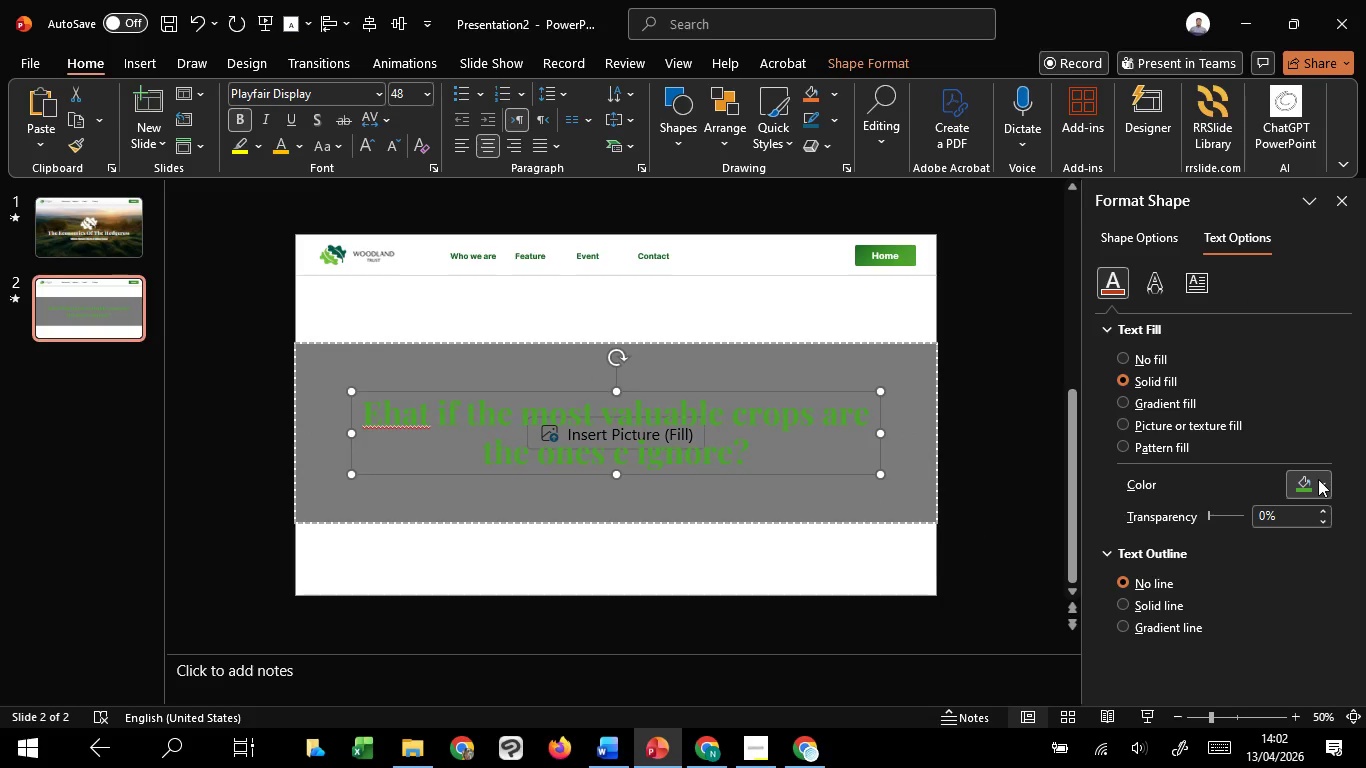 
left_click([1317, 479])
 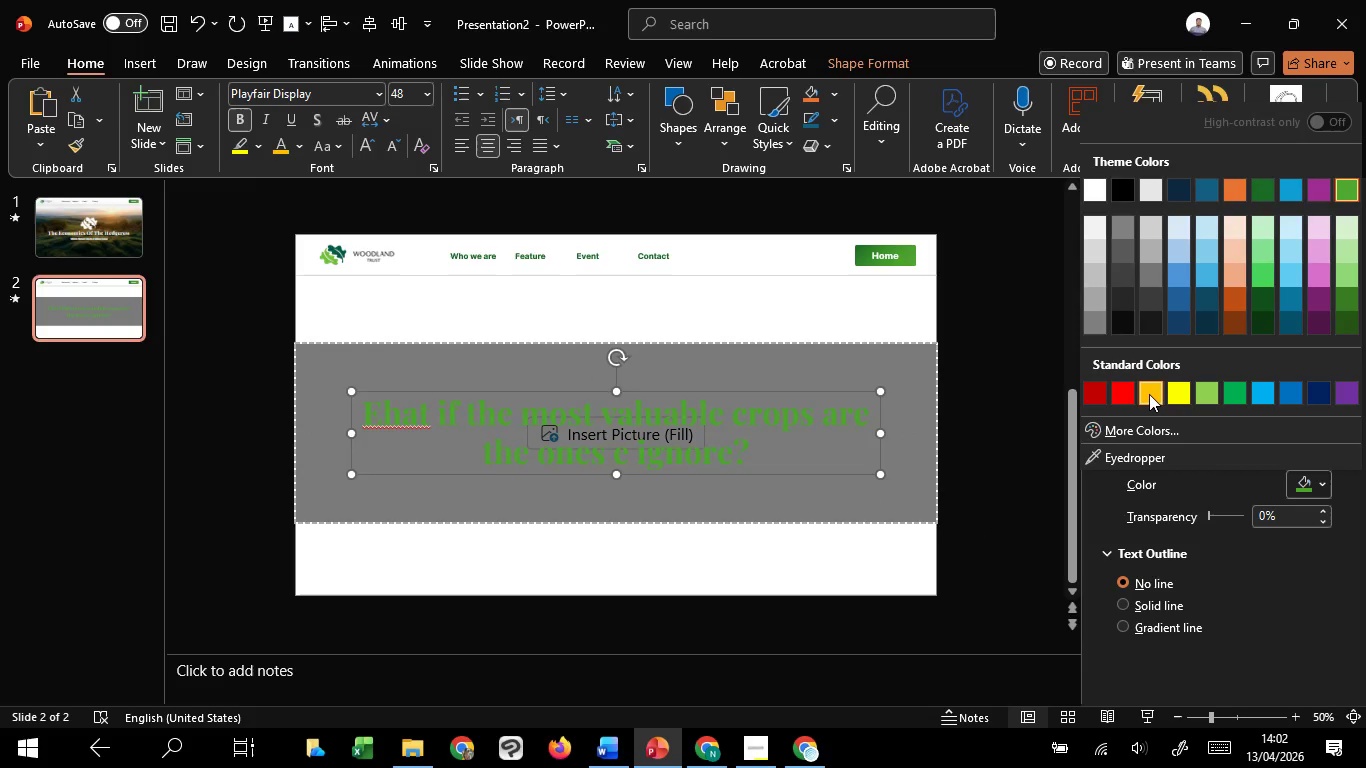 
left_click([1149, 394])
 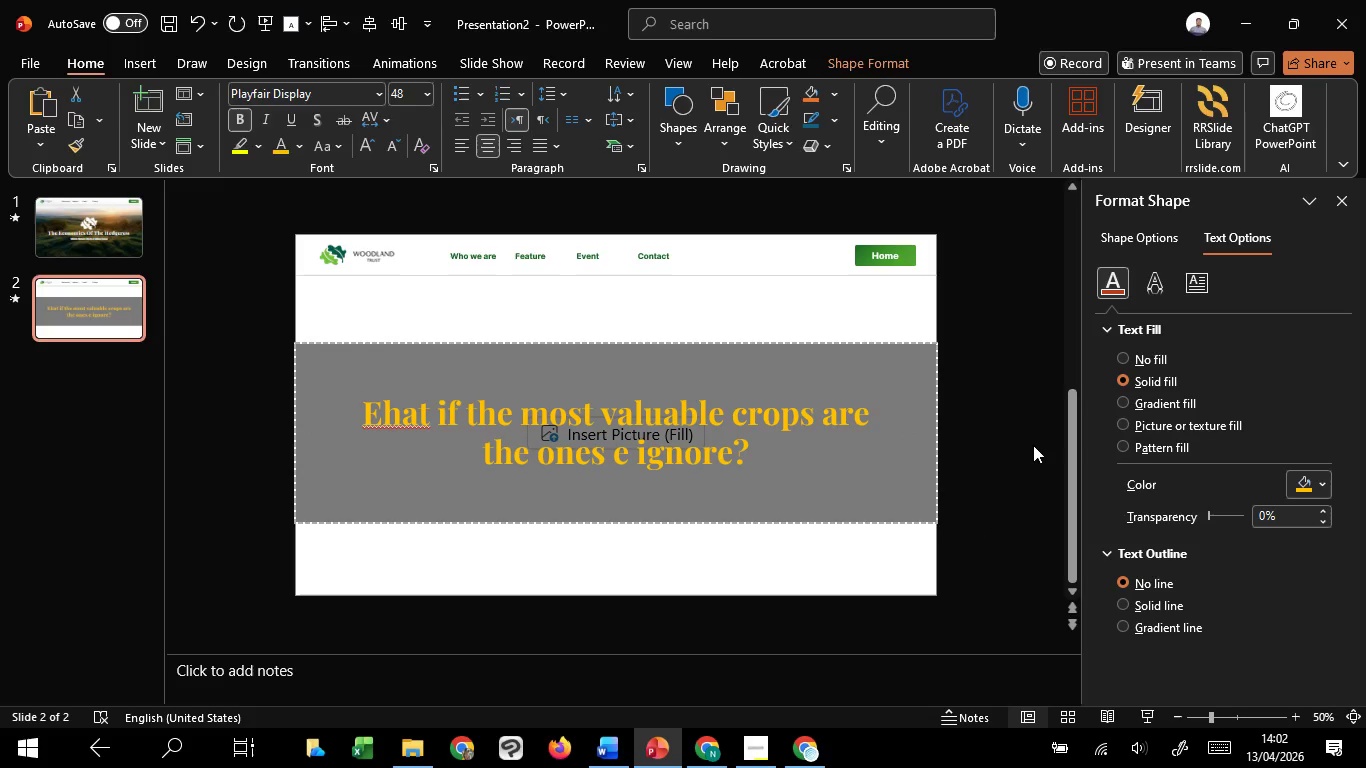 
left_click([1033, 445])
 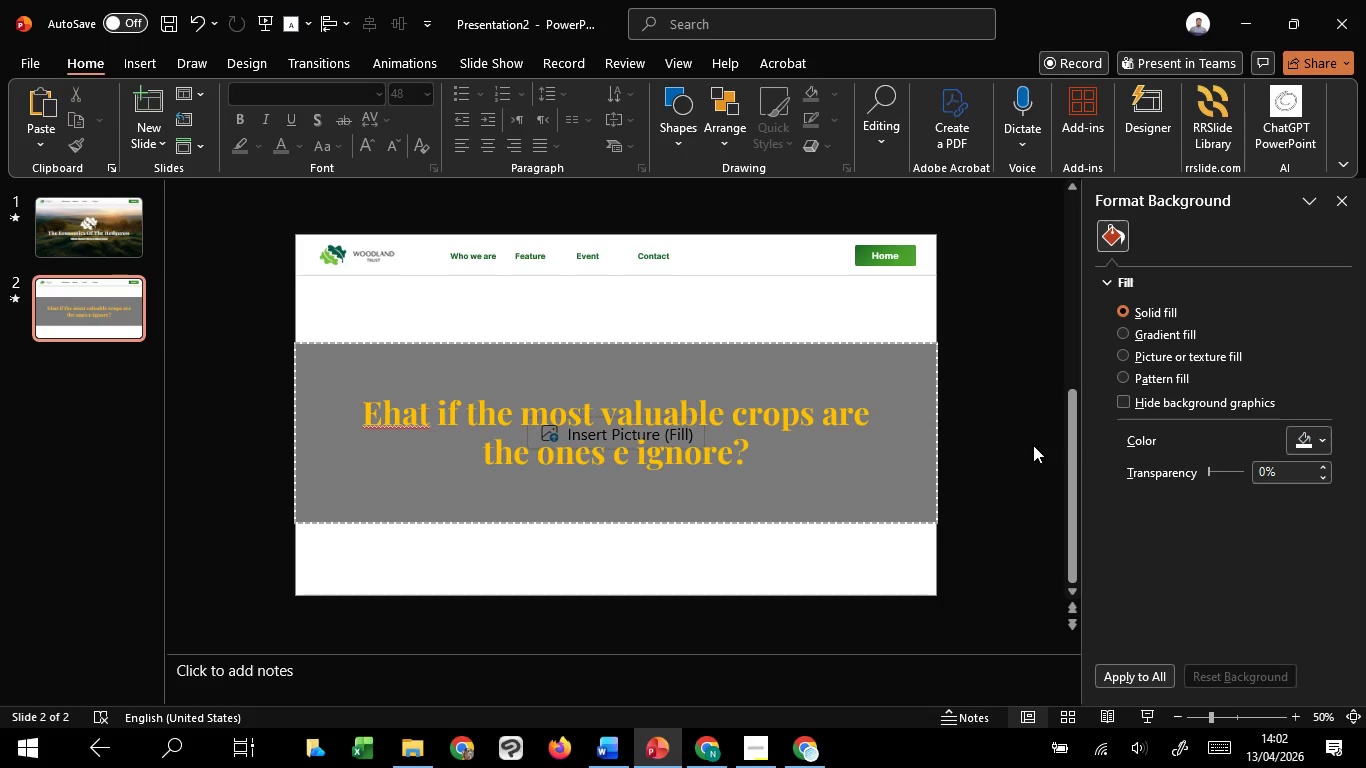 
scroll: coordinate [1033, 445], scroll_direction: up, amount: 1.0
 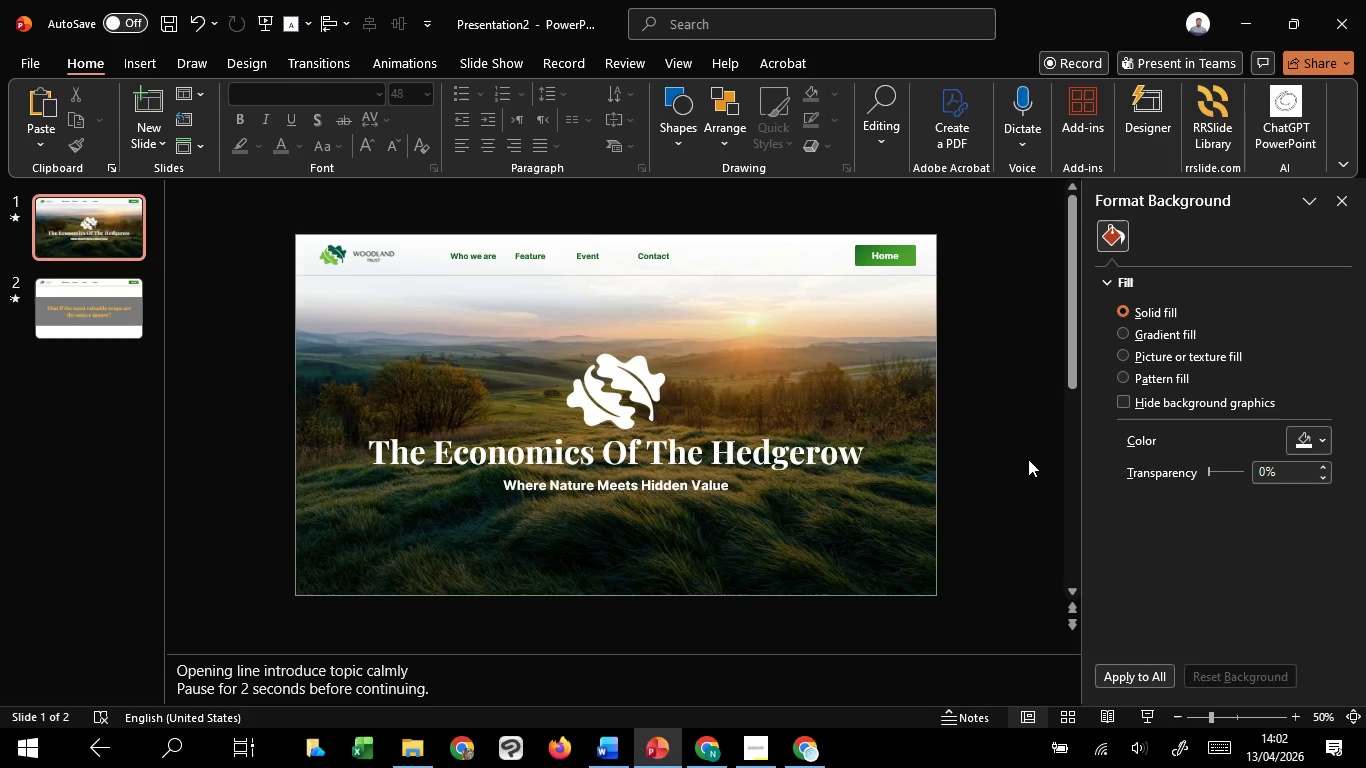 
scroll: coordinate [1027, 463], scroll_direction: down, amount: 1.0
 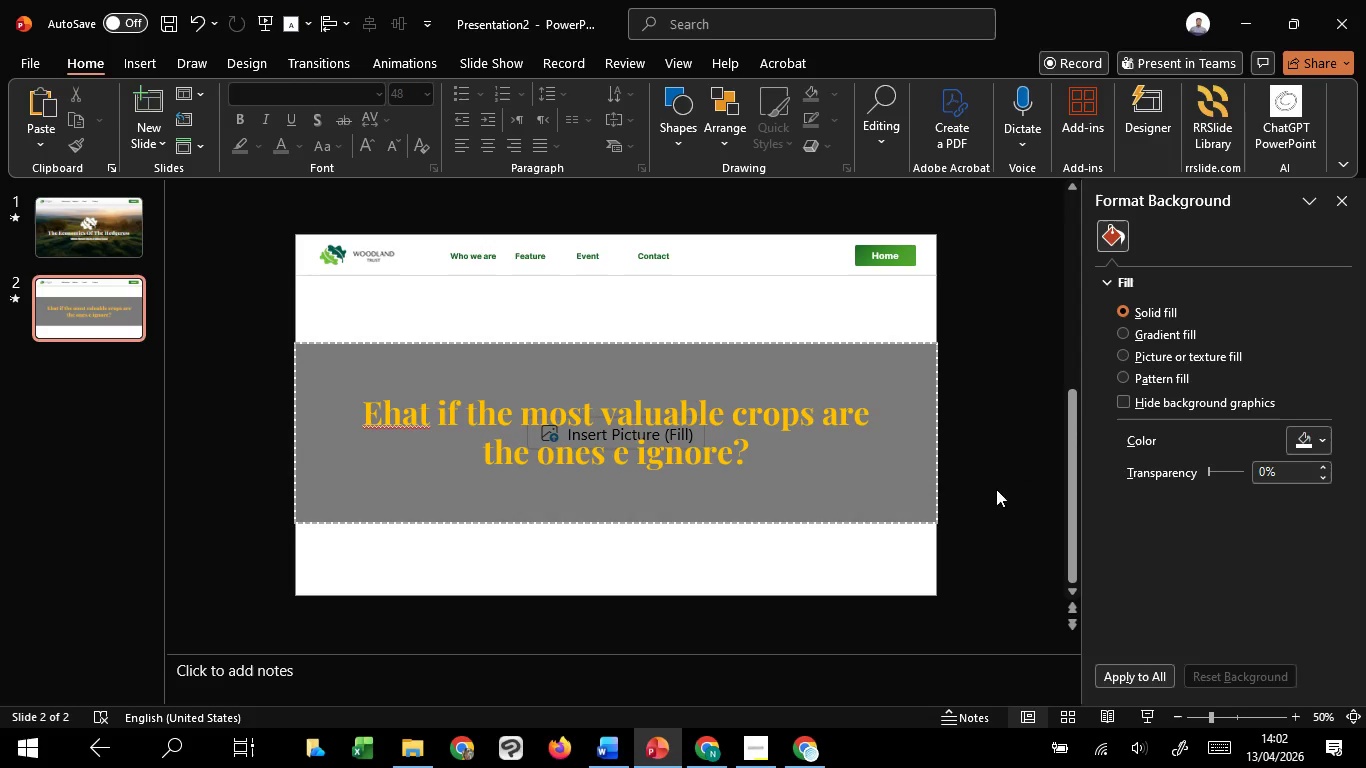 
left_click([915, 518])
 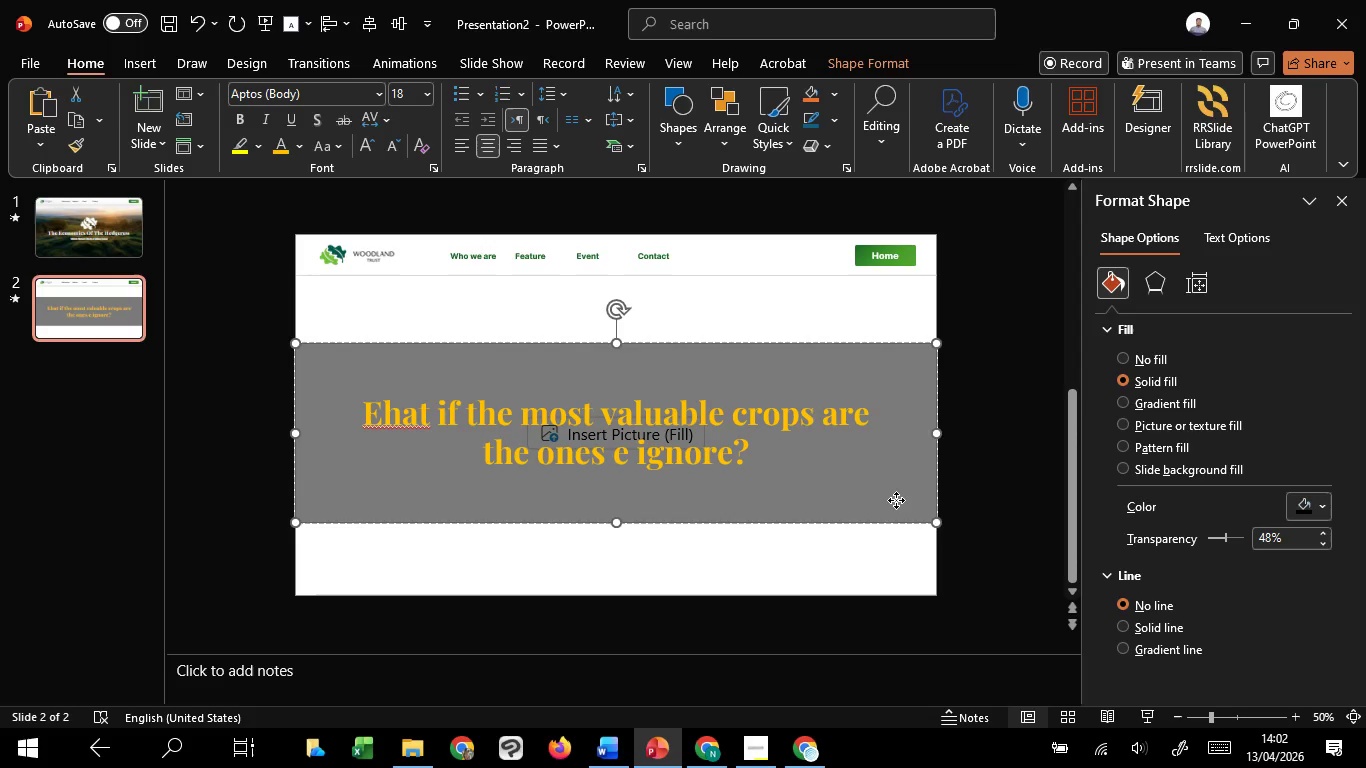 
hold_key(key=ShiftLeft, duration=0.62)
left_click([896, 500])
 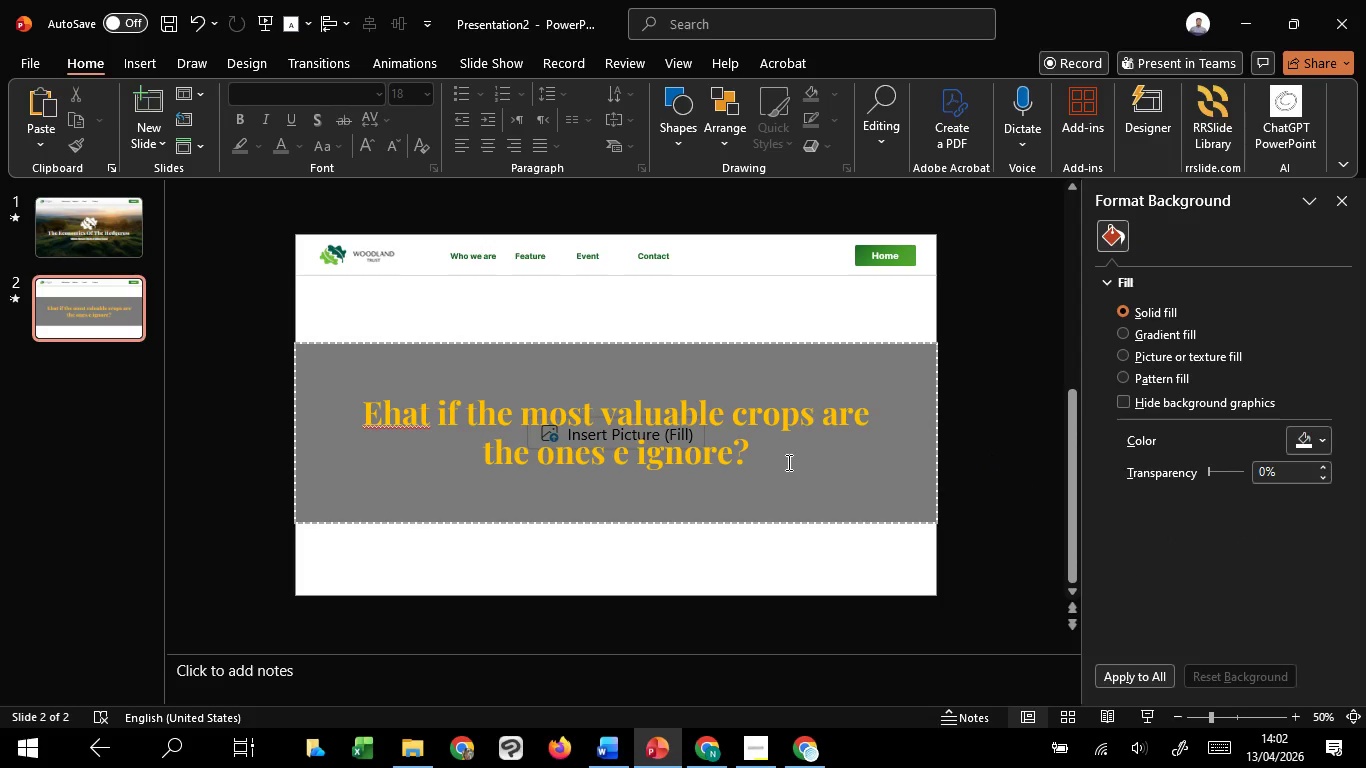 
key(Shift+S)
 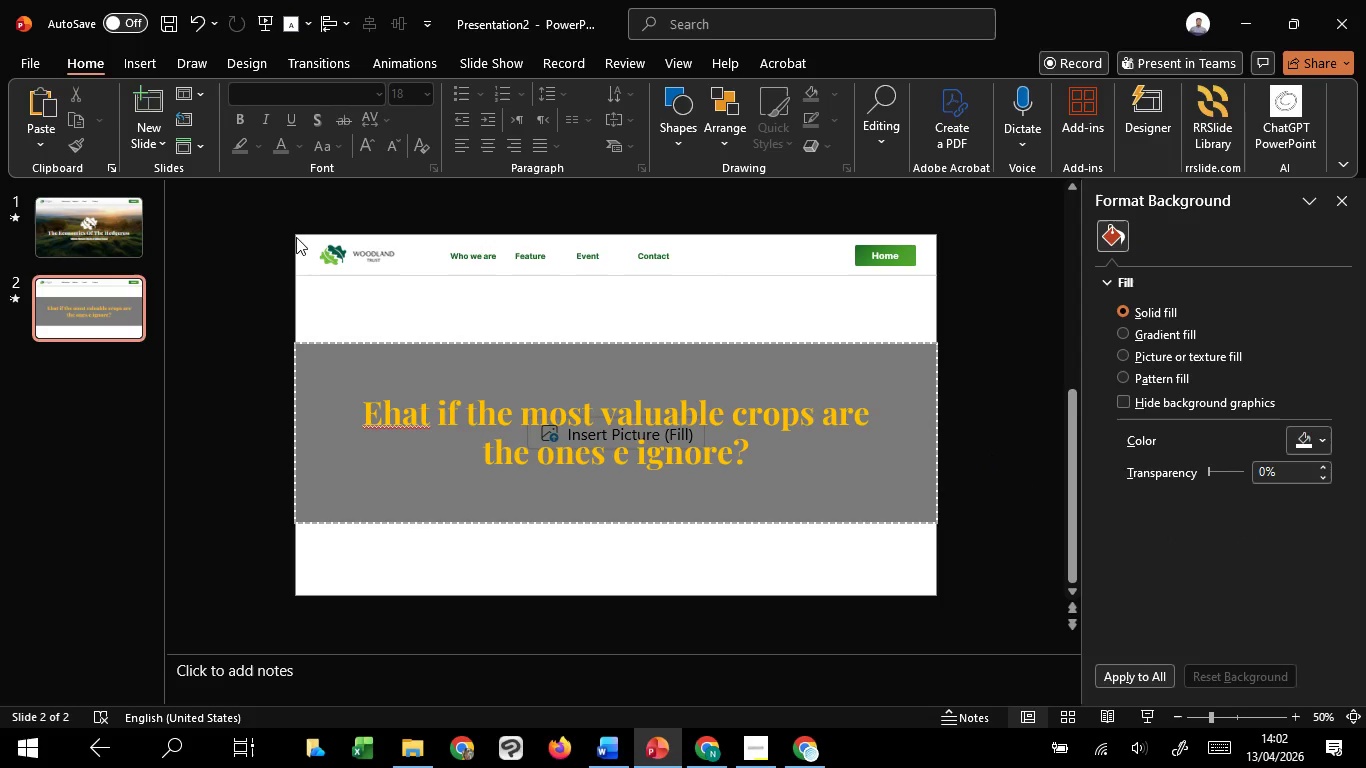 
key(Meta+Shift+S)
 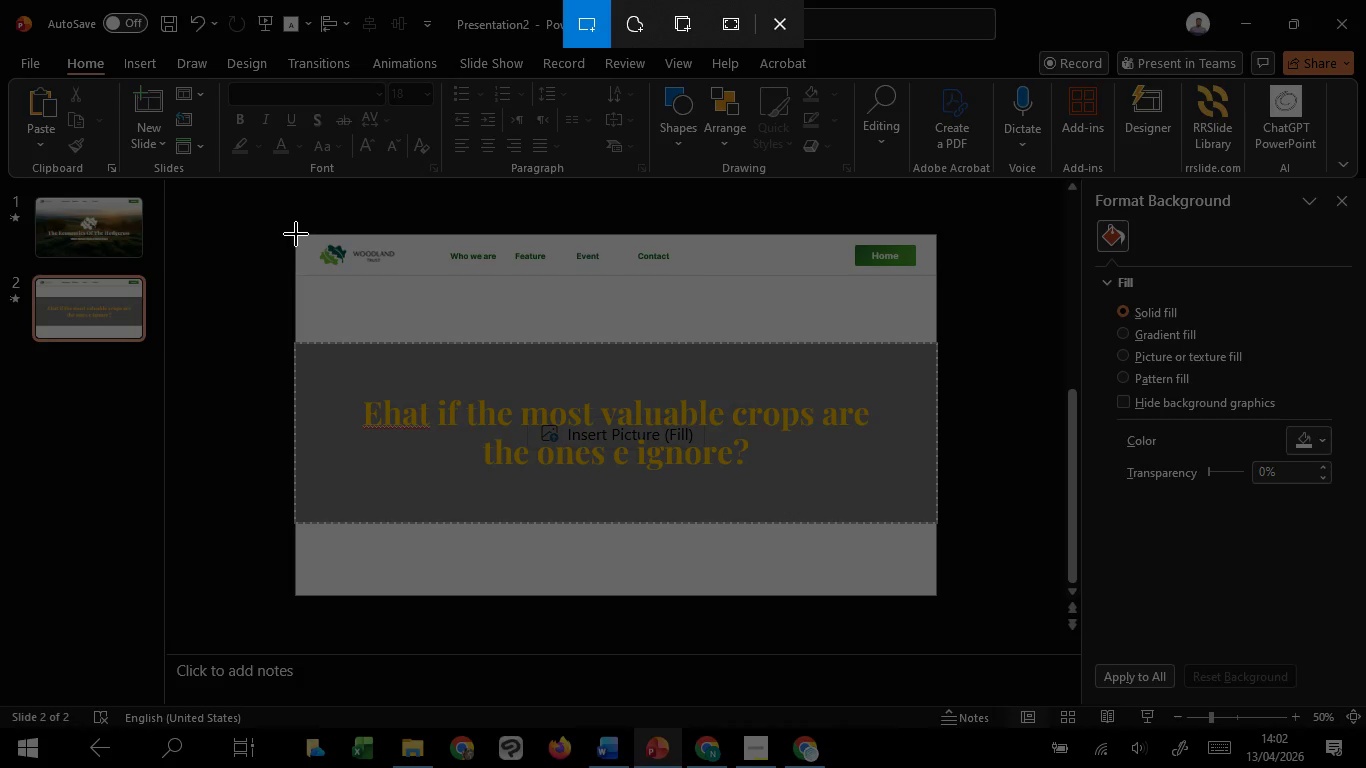 
left_click_drag(start_coordinate=[294, 234], to_coordinate=[936, 595])
 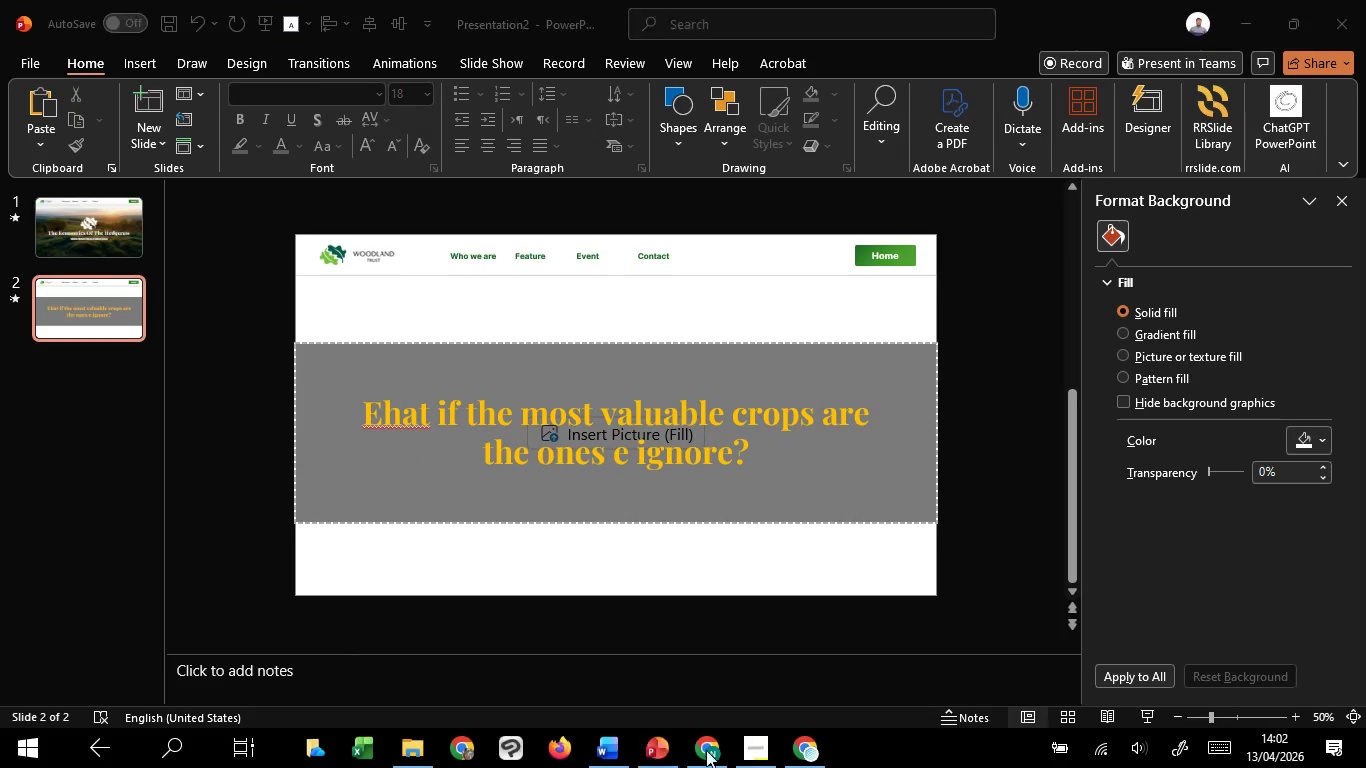 
mouse_move([705, 723])
 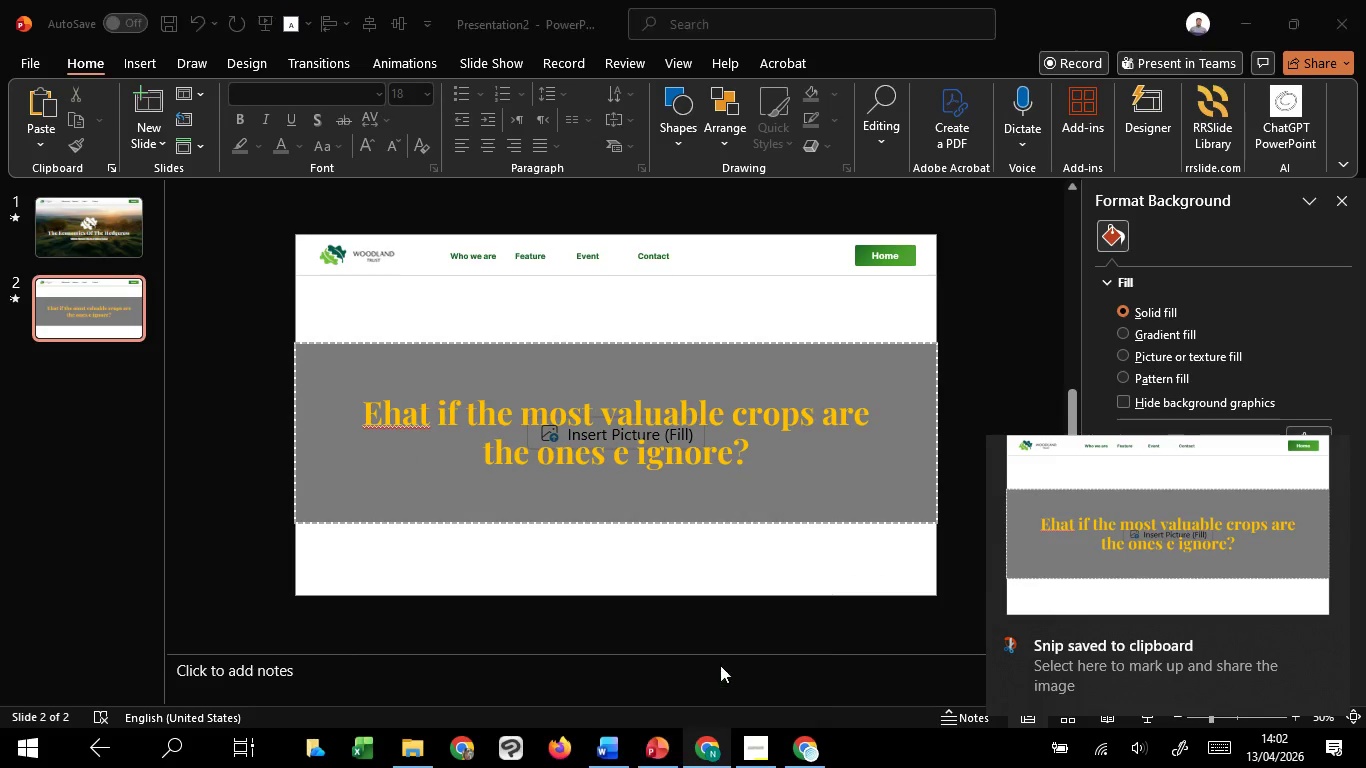 
left_click([720, 665])
 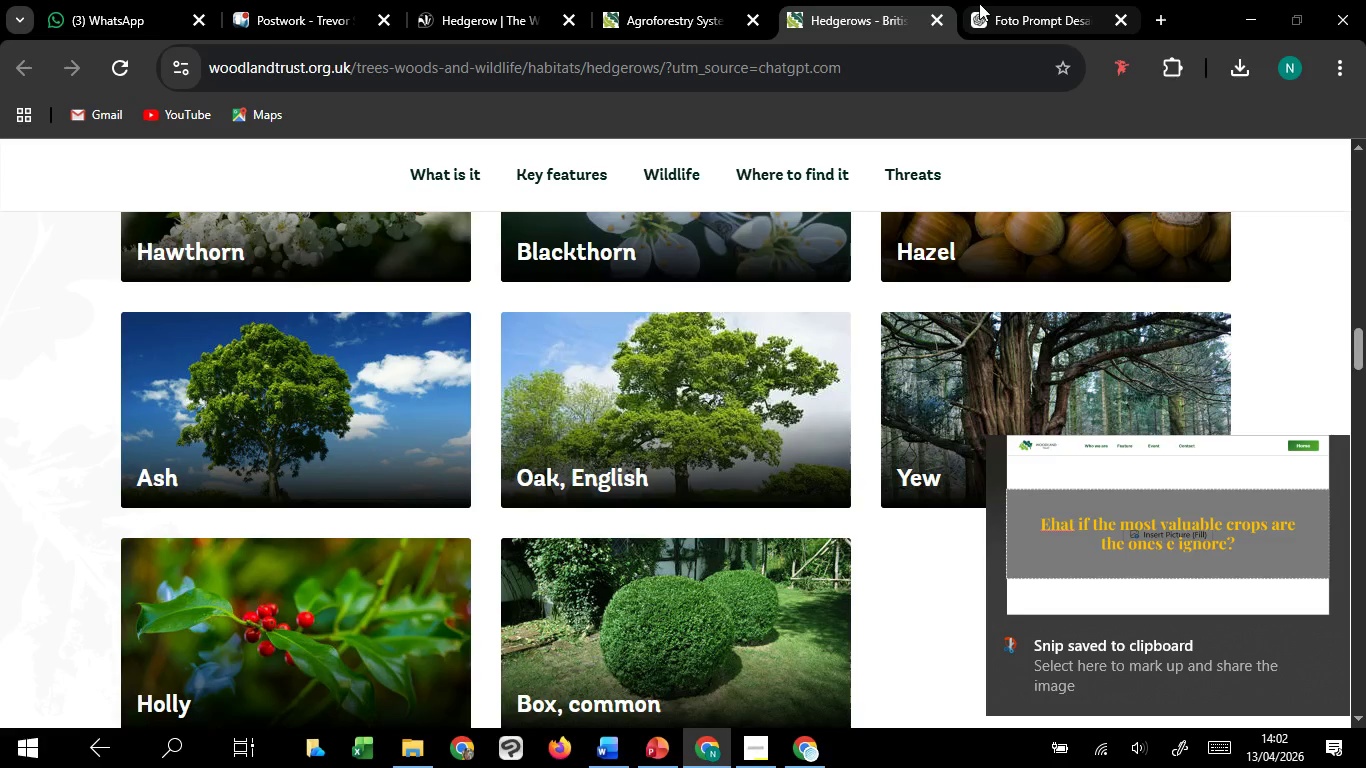 
left_click_drag(start_coordinate=[988, 8], to_coordinate=[986, 21])
 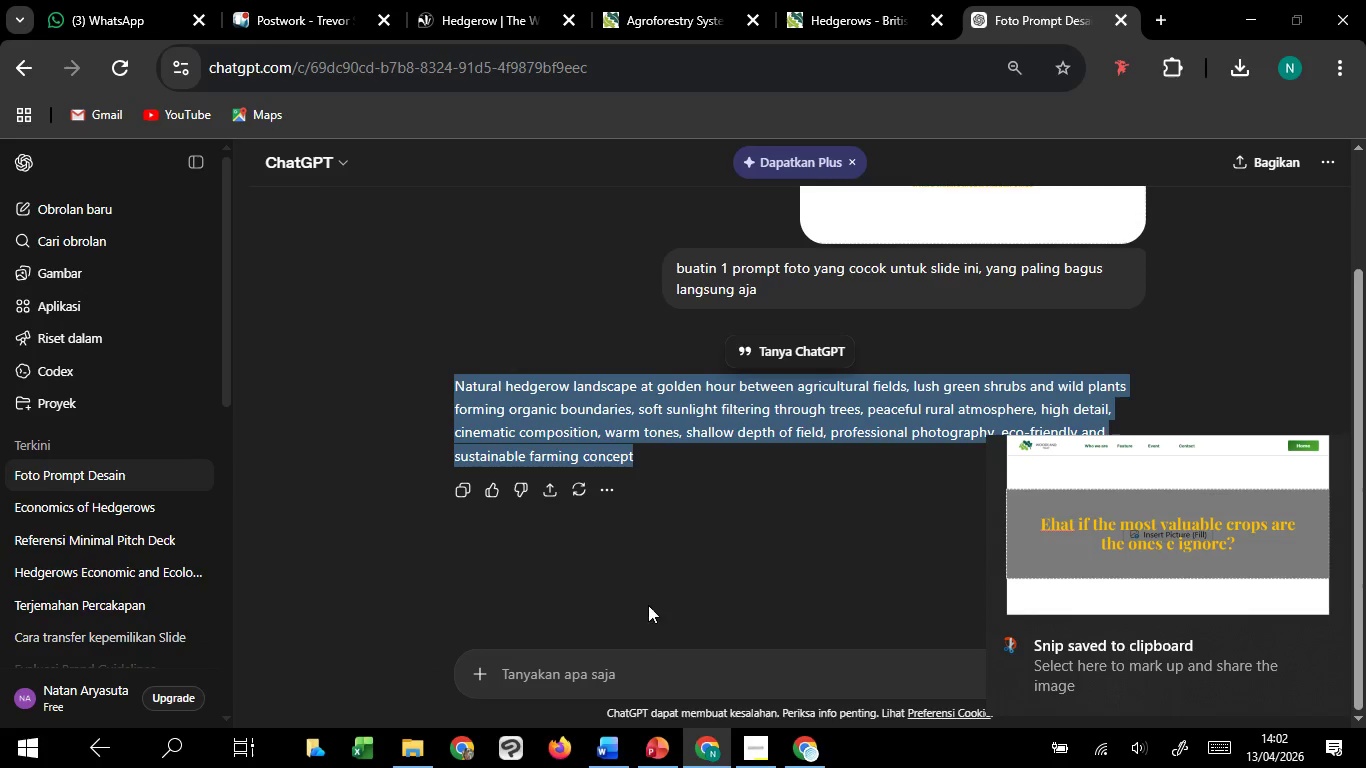 
left_click([631, 670])
 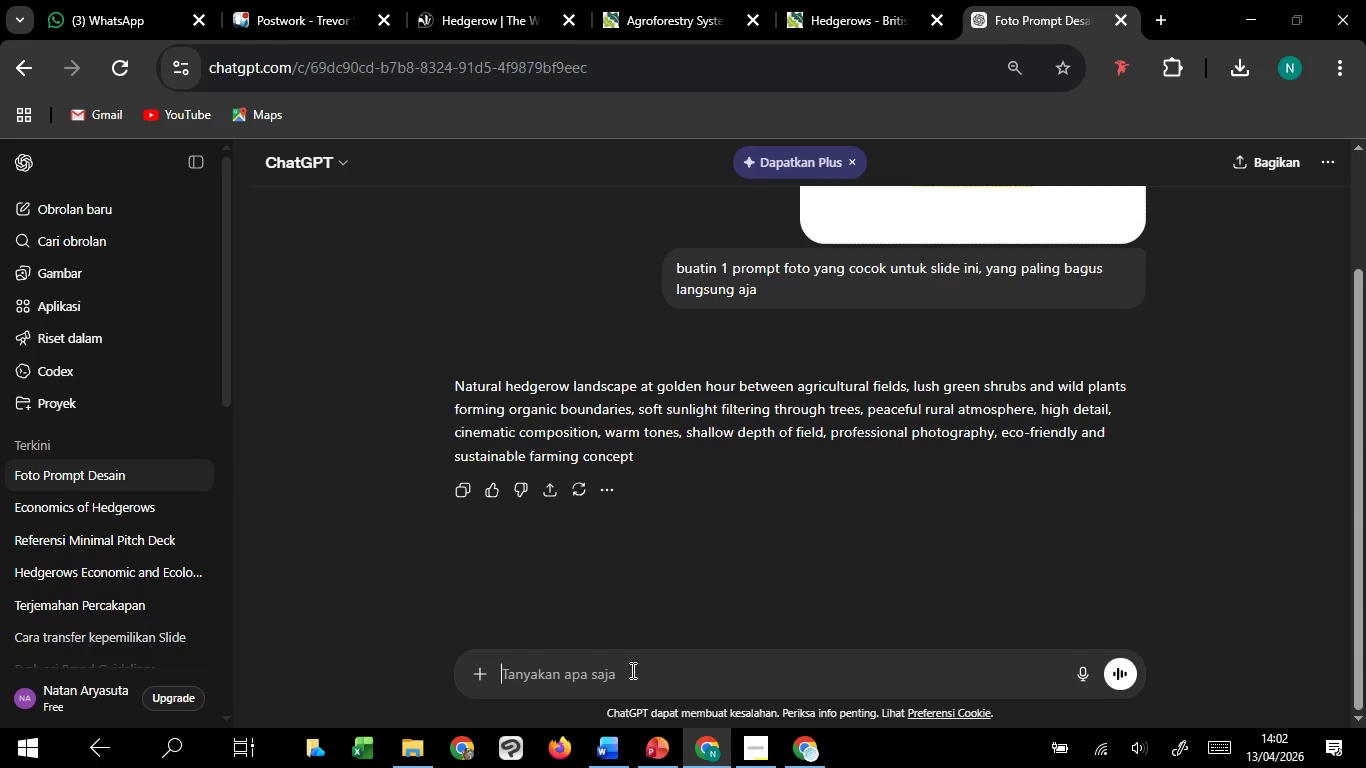 
key(Control+V)
 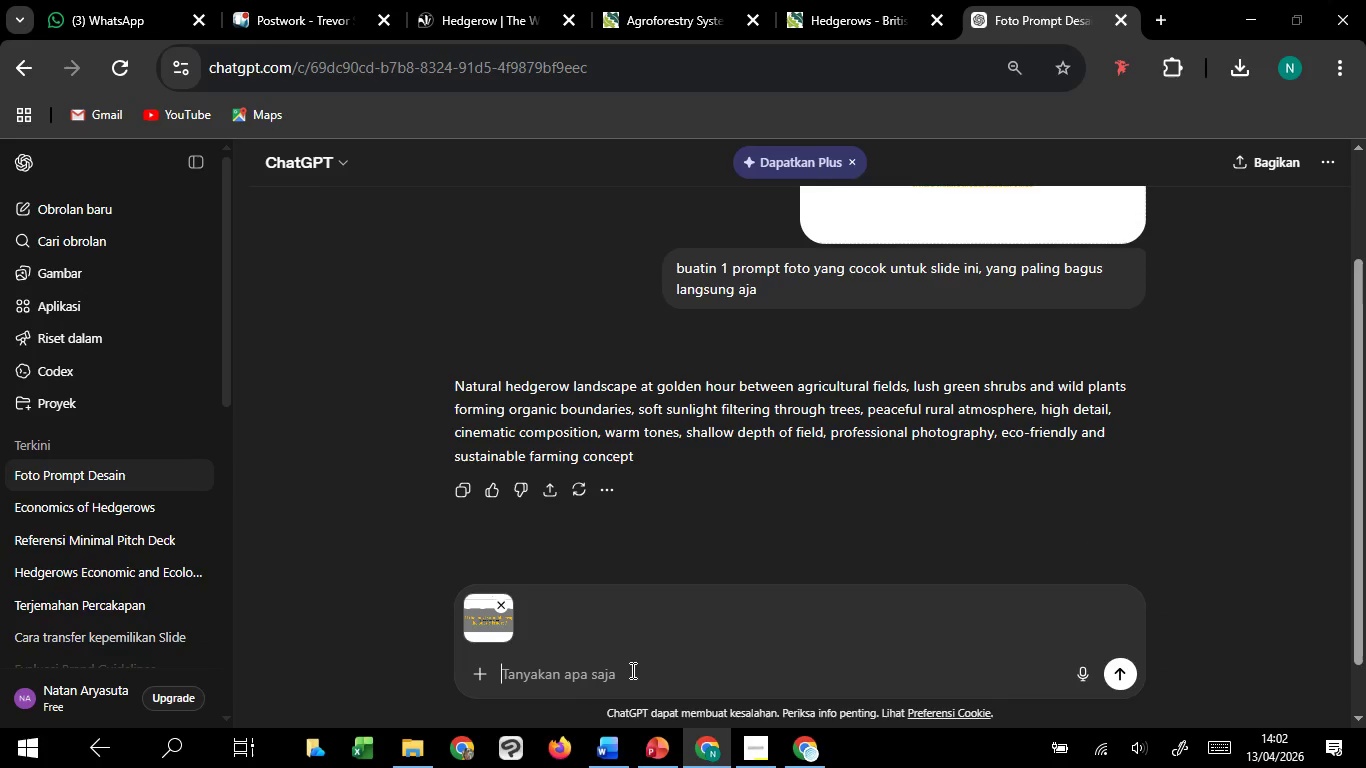 
key(Enter)
 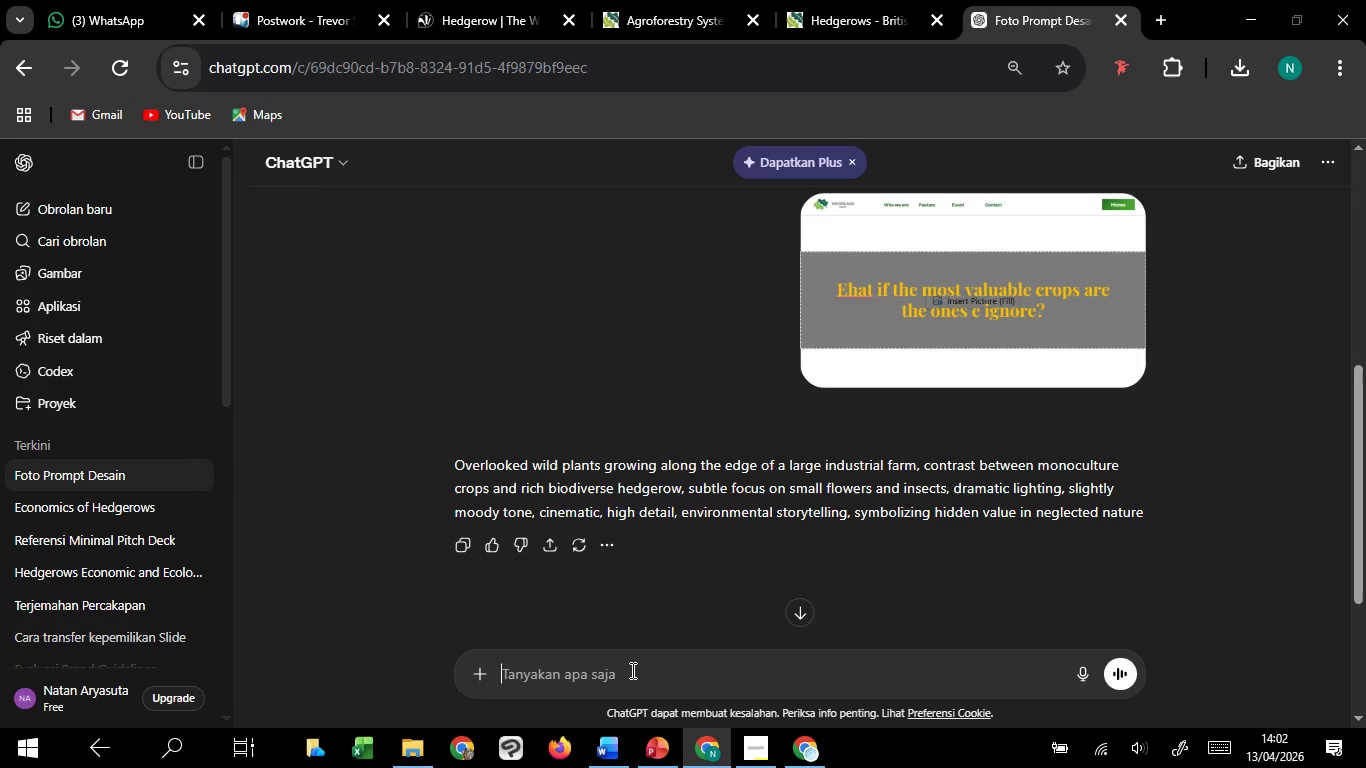 
wait(7.61)
 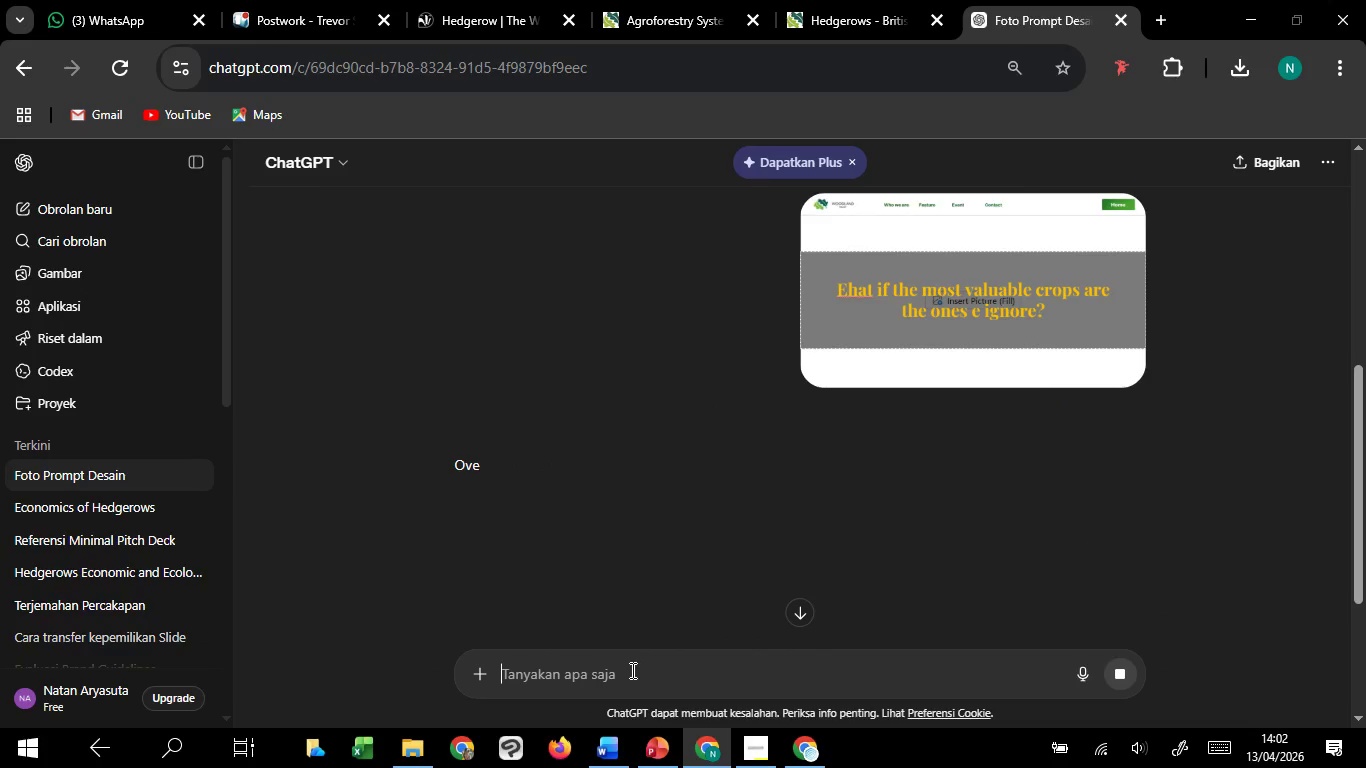 
left_click_drag(start_coordinate=[457, 467], to_coordinate=[1181, 501])
 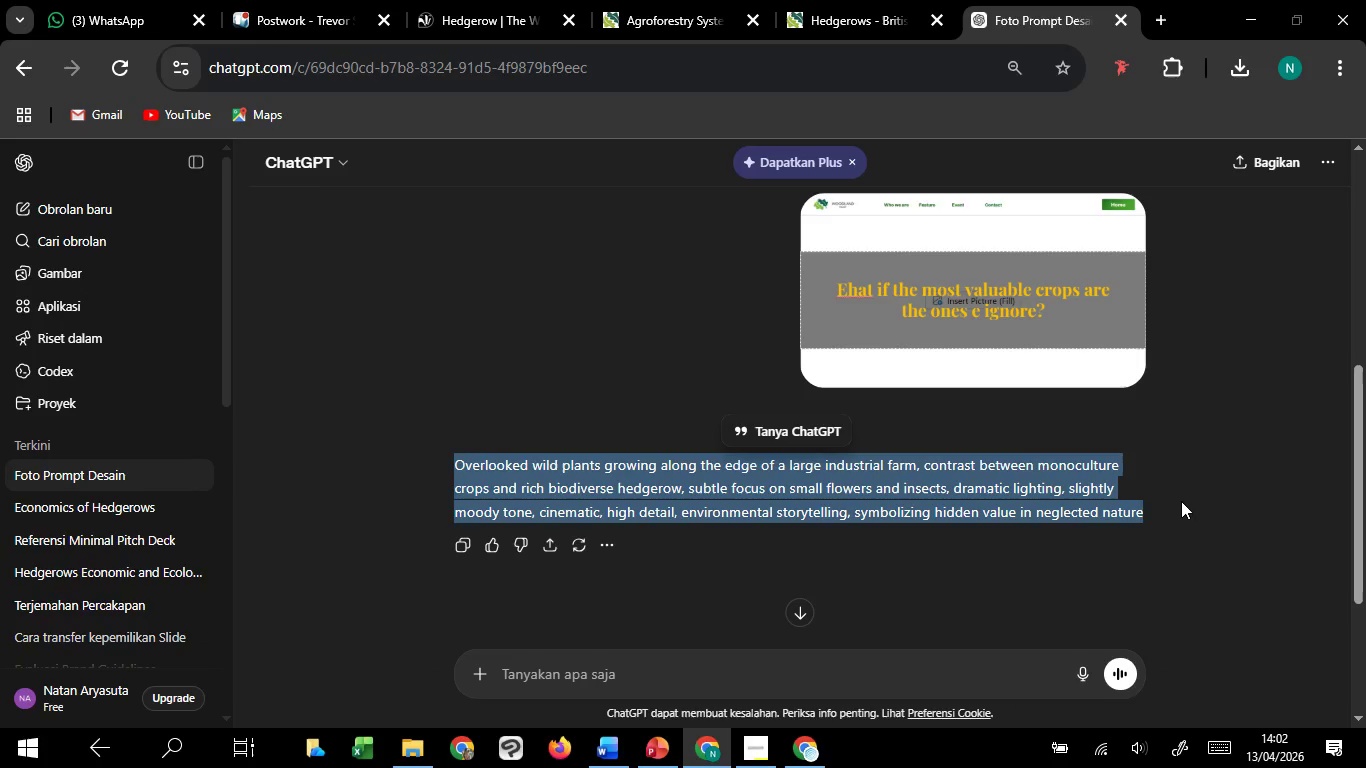 
key(Control+C)
 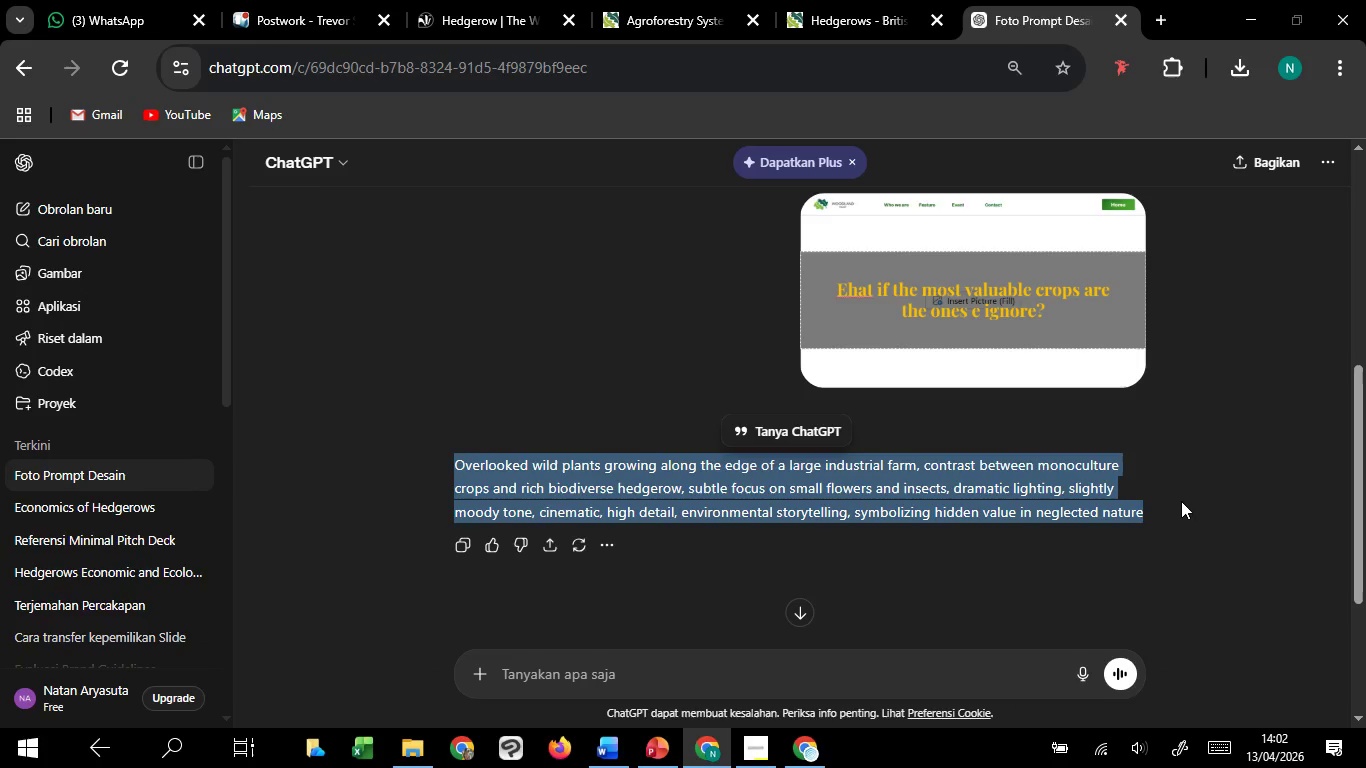 
key(Control+C)
 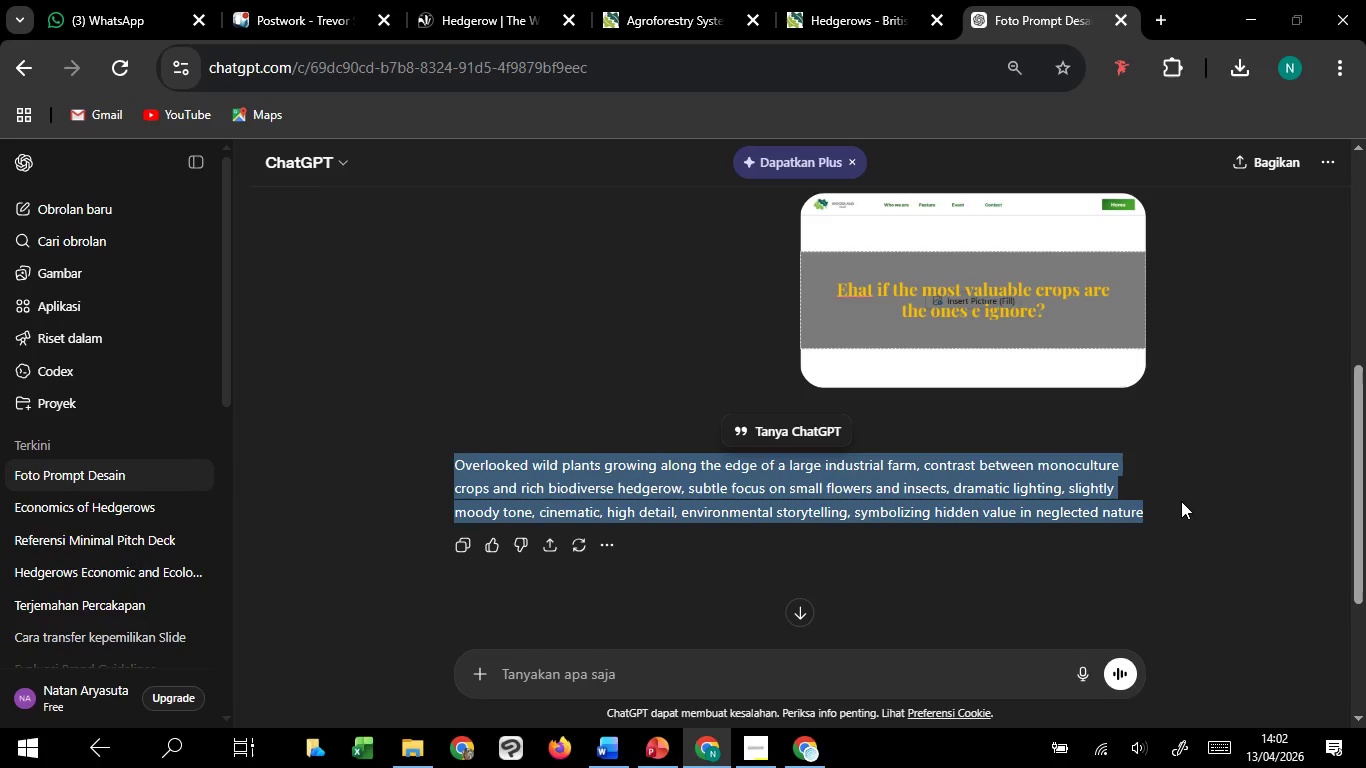 
key(Control+C)
 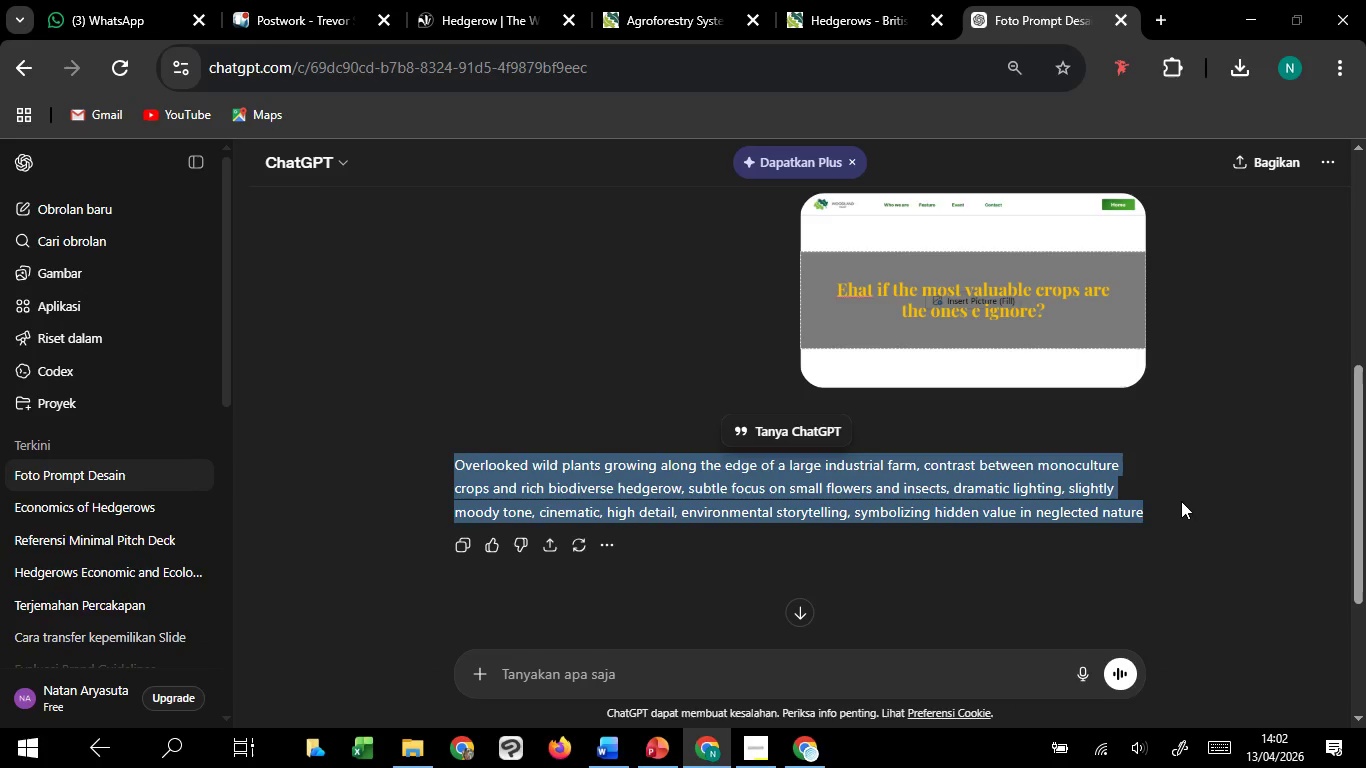 
key(Control+C)
 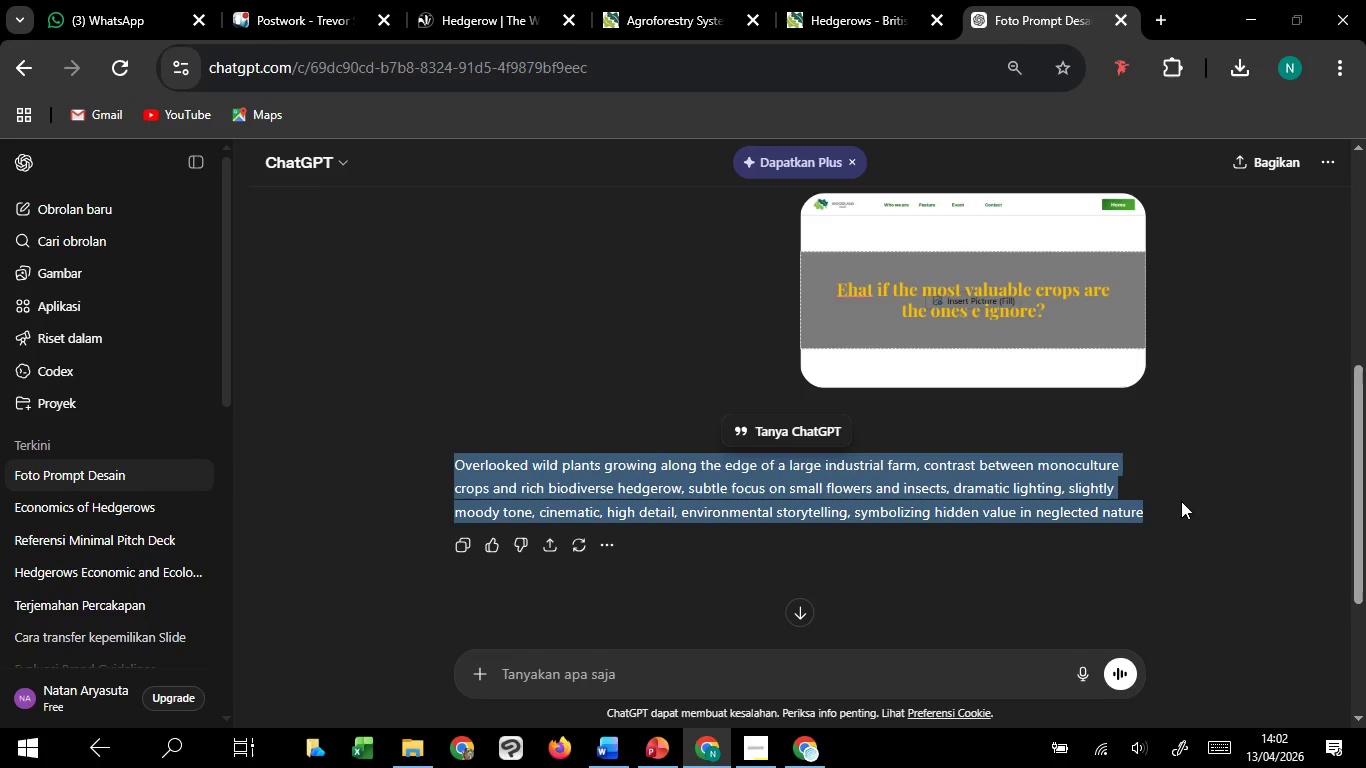 
key(Control+C)
 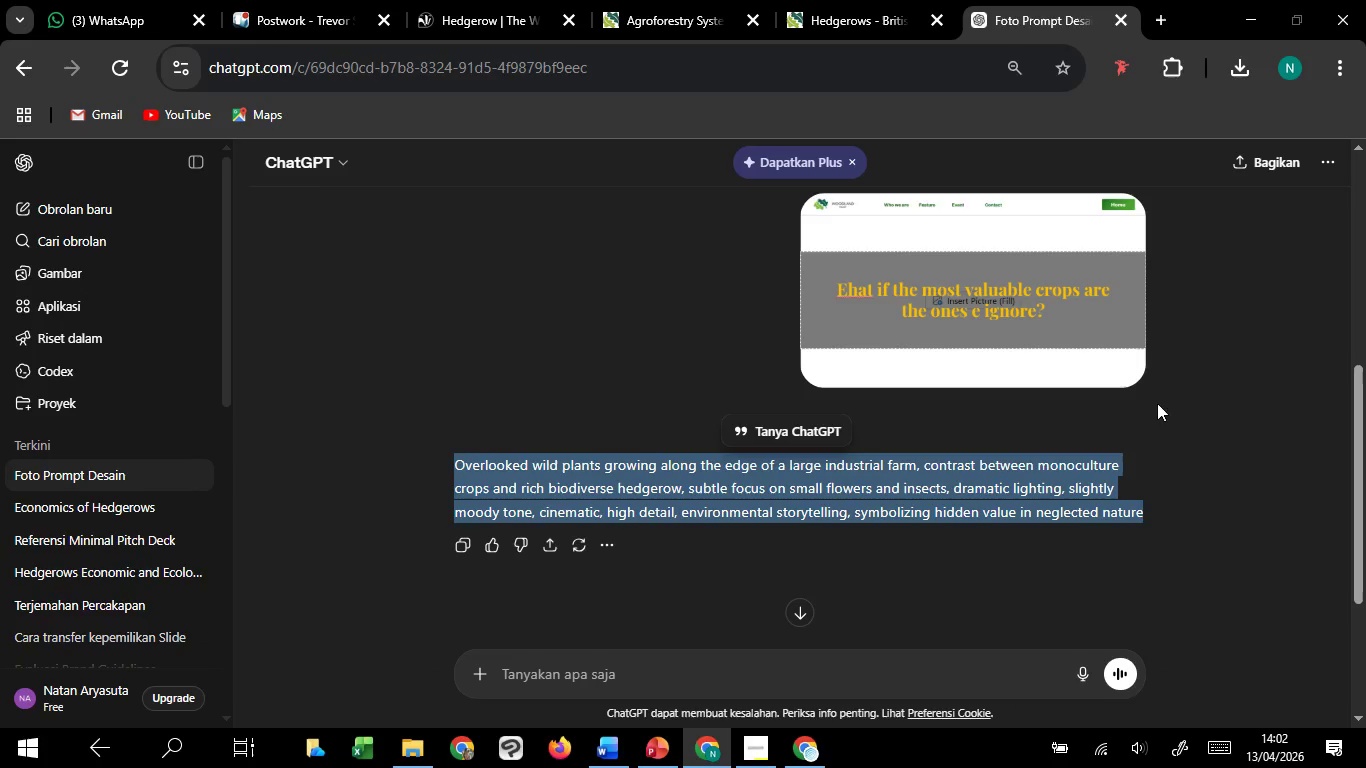 
key(Control+C)
 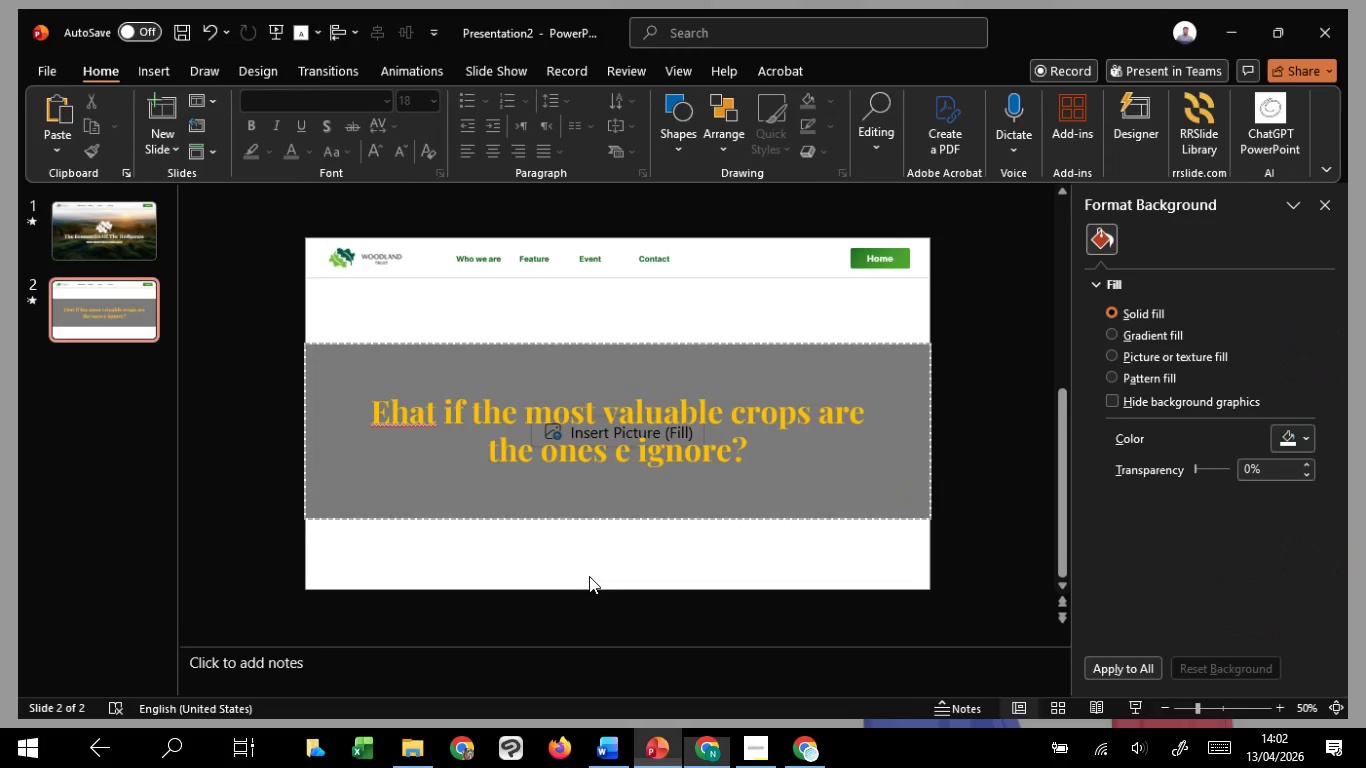 
wait(6.19)
 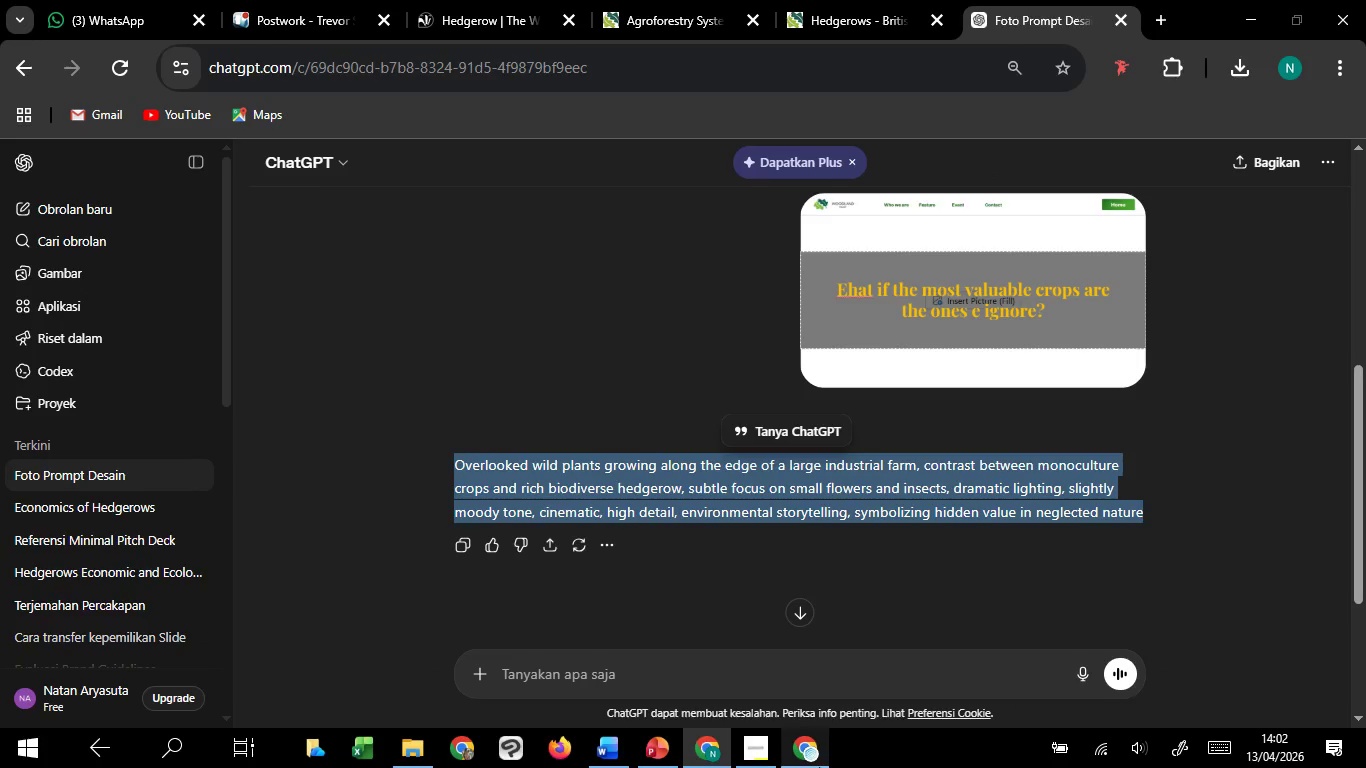 
left_click([386, 415])
 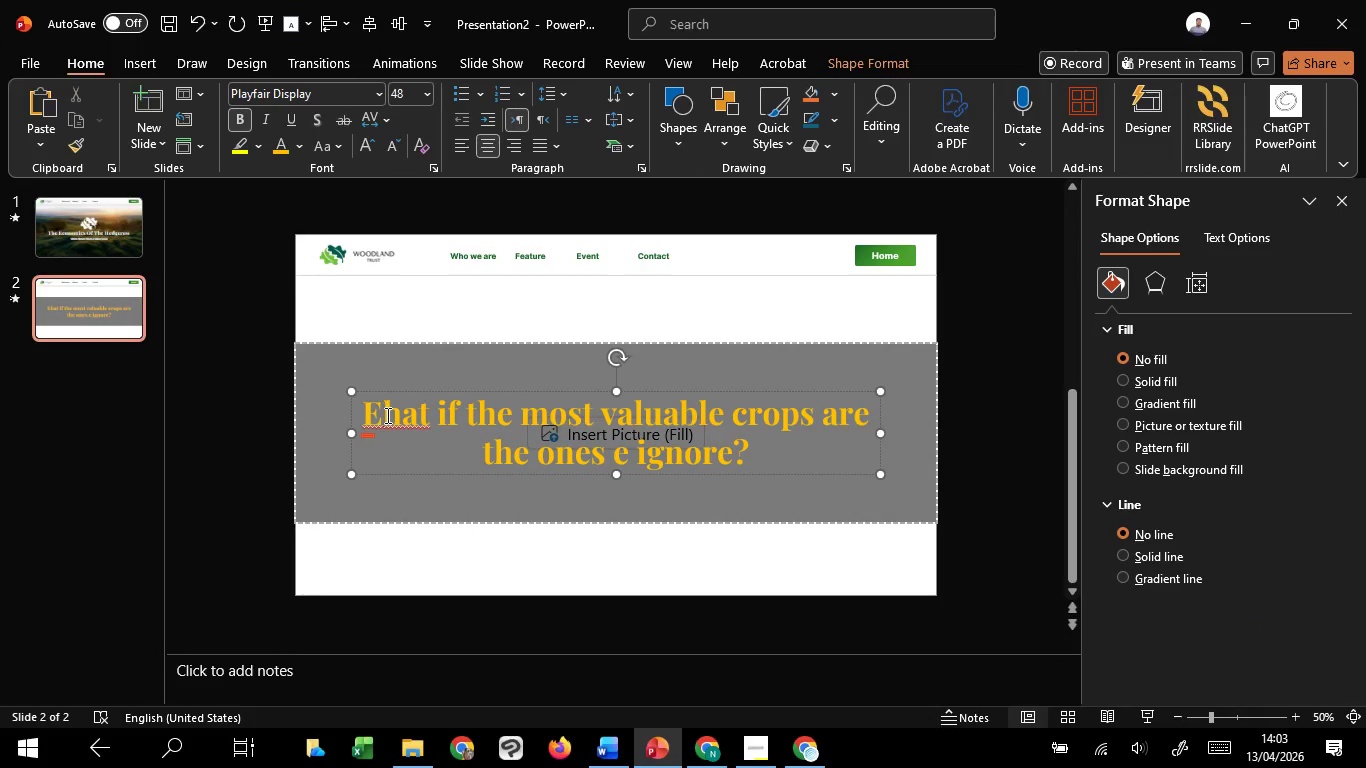 
key(Backspace)
 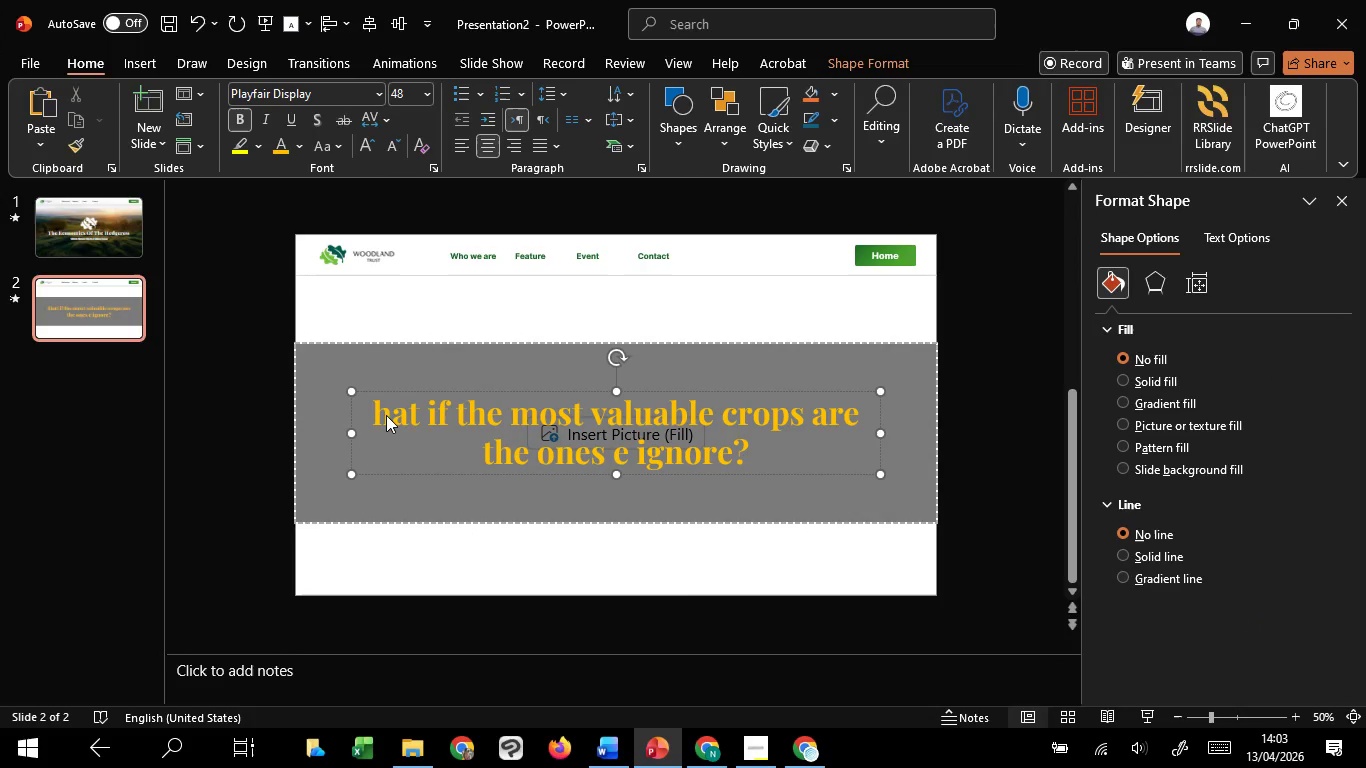 
key(CapsLock)
 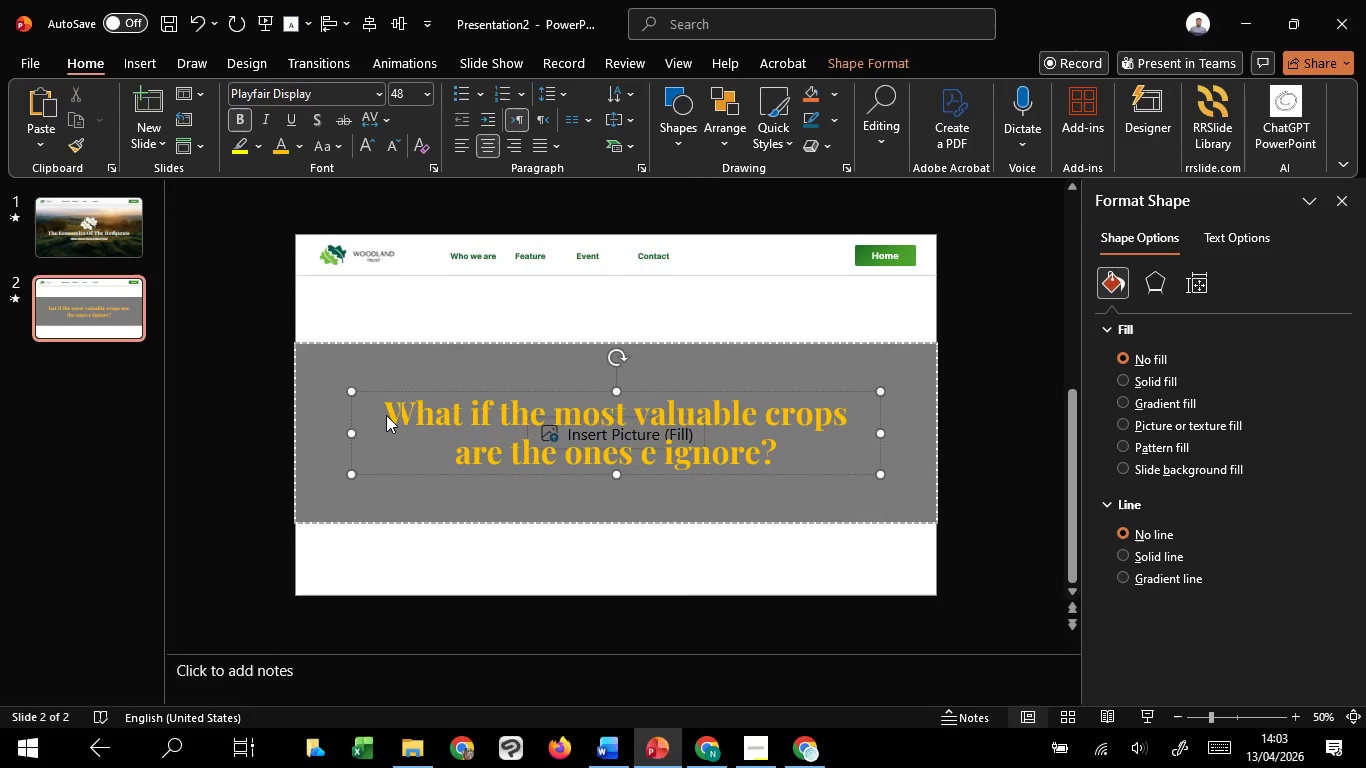 
key(W)
 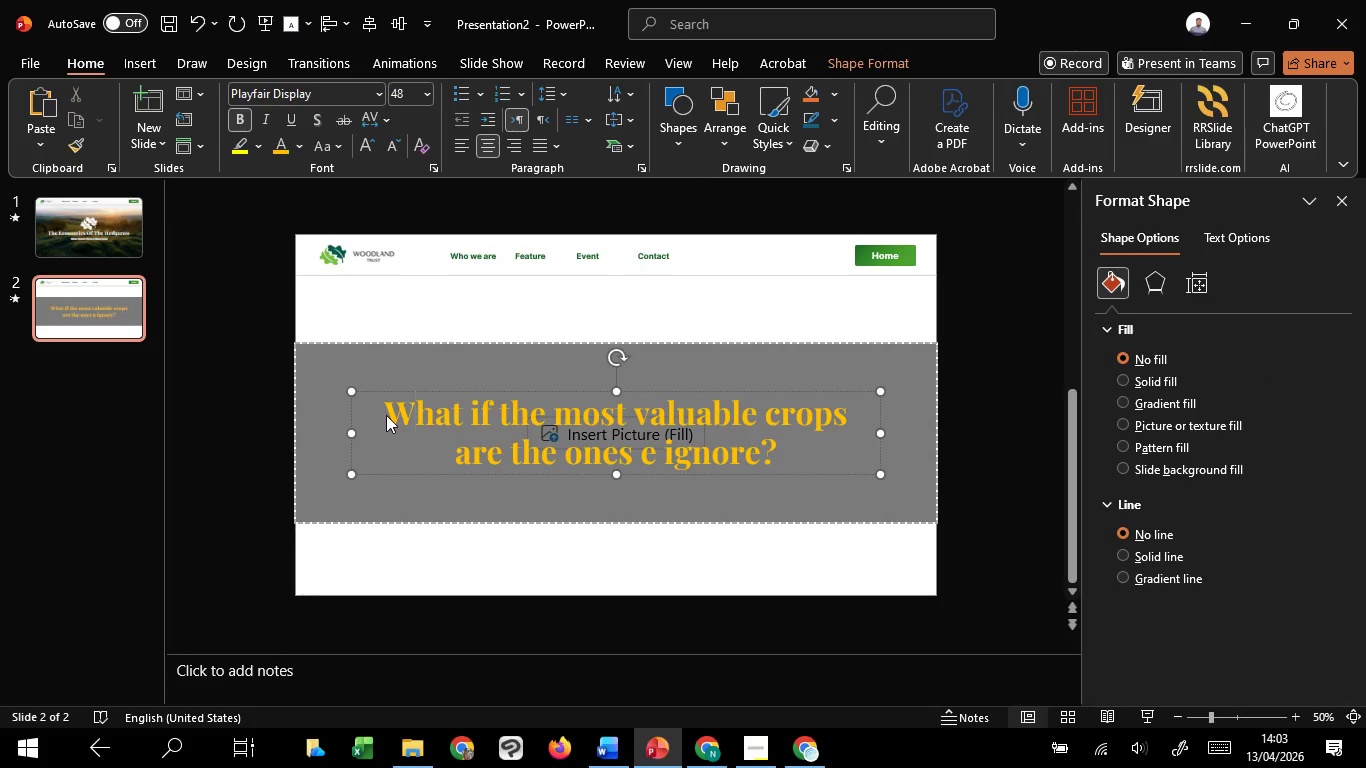 
key(CapsLock)
 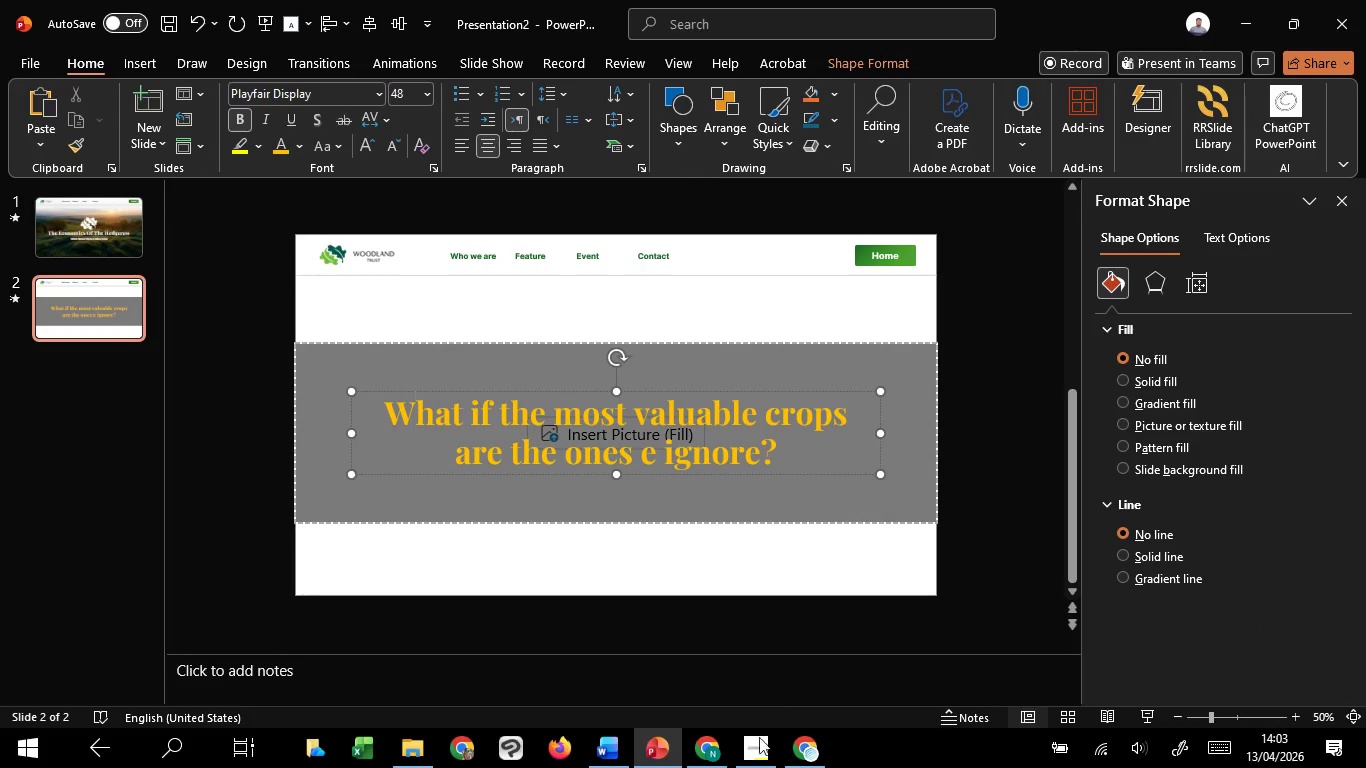 
mouse_move([813, 735])
 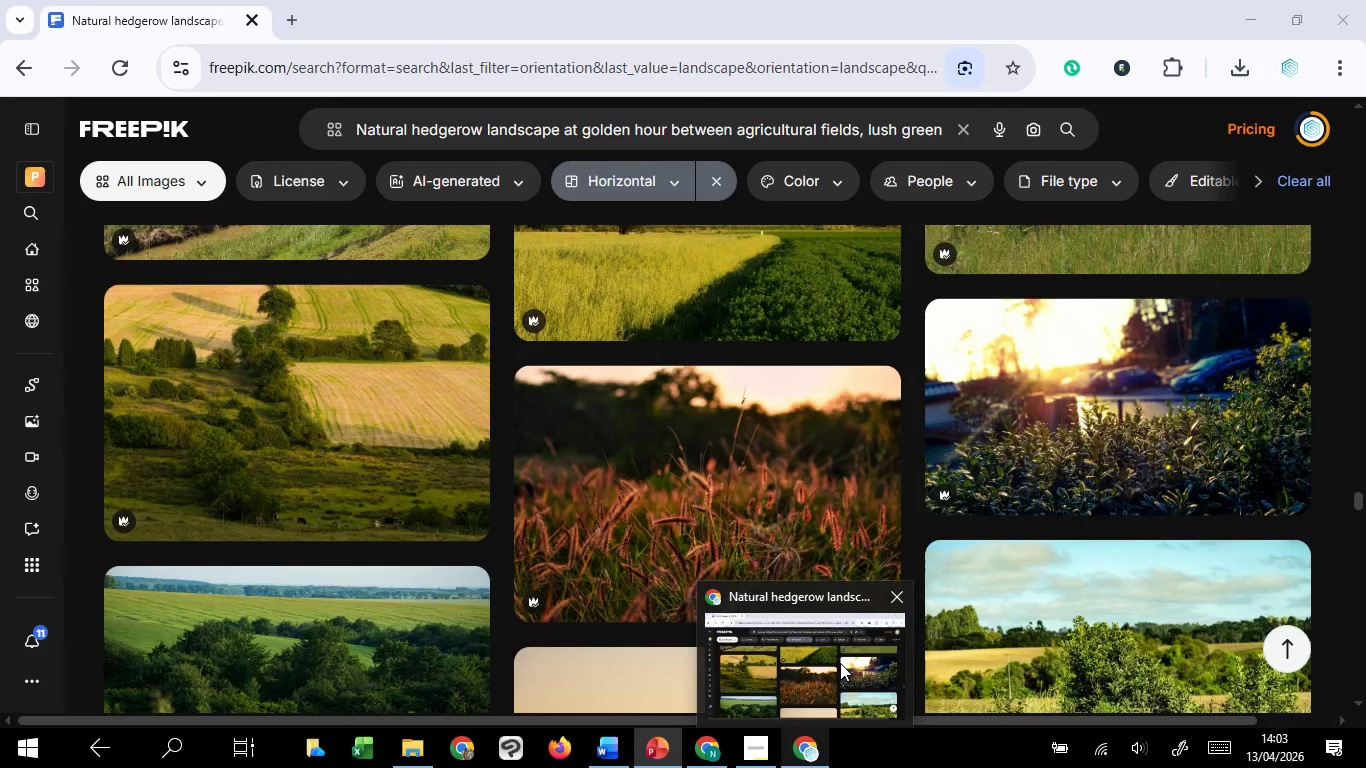 
left_click([840, 663])
 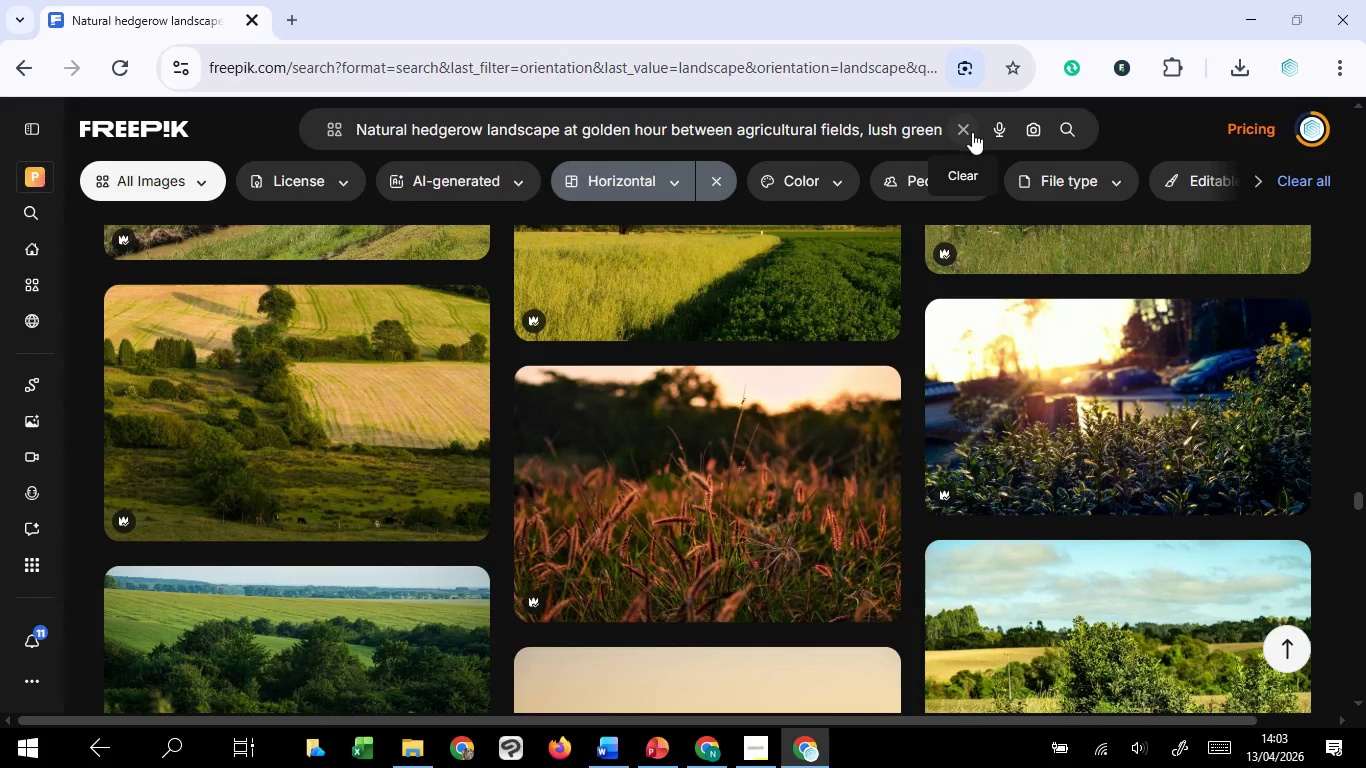 
left_click([966, 132])
 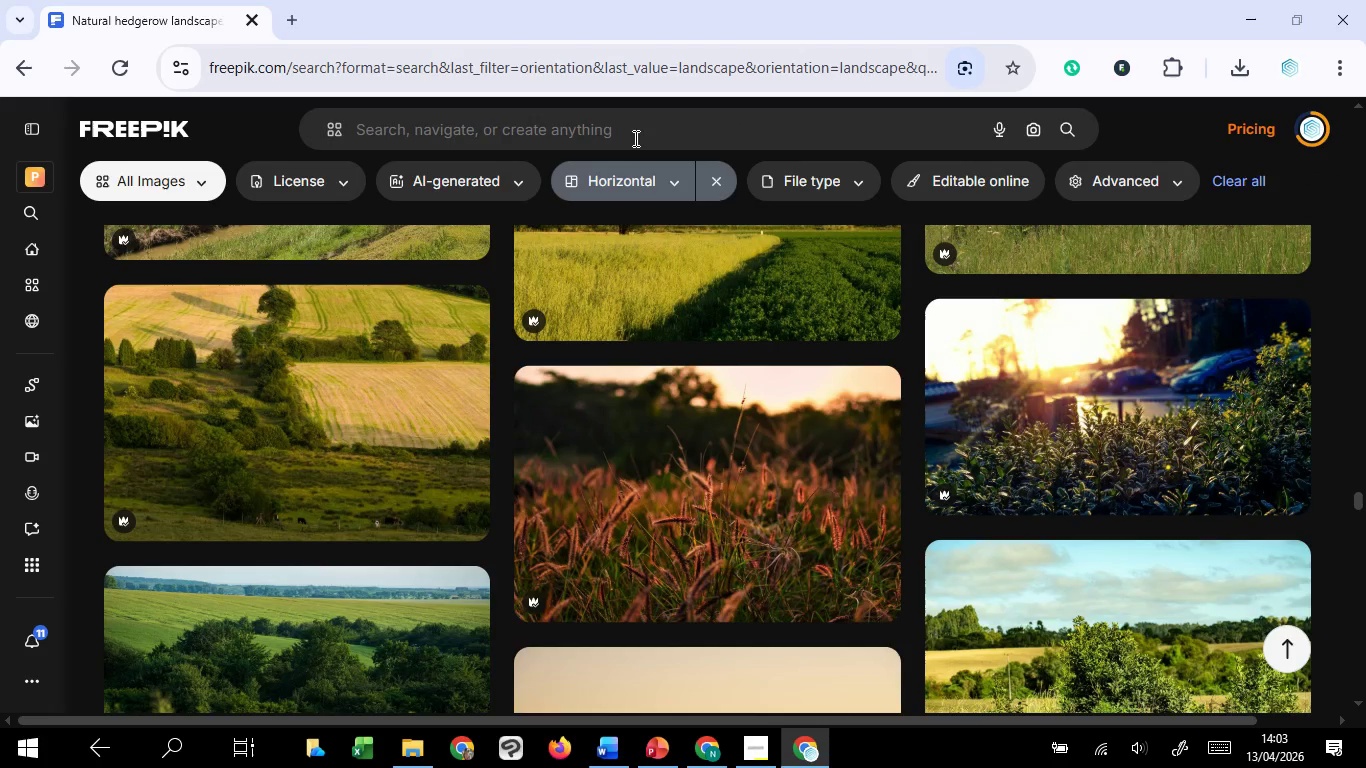 
hold_key(key=ControlLeft, duration=0.86)
left_click([634, 138])
 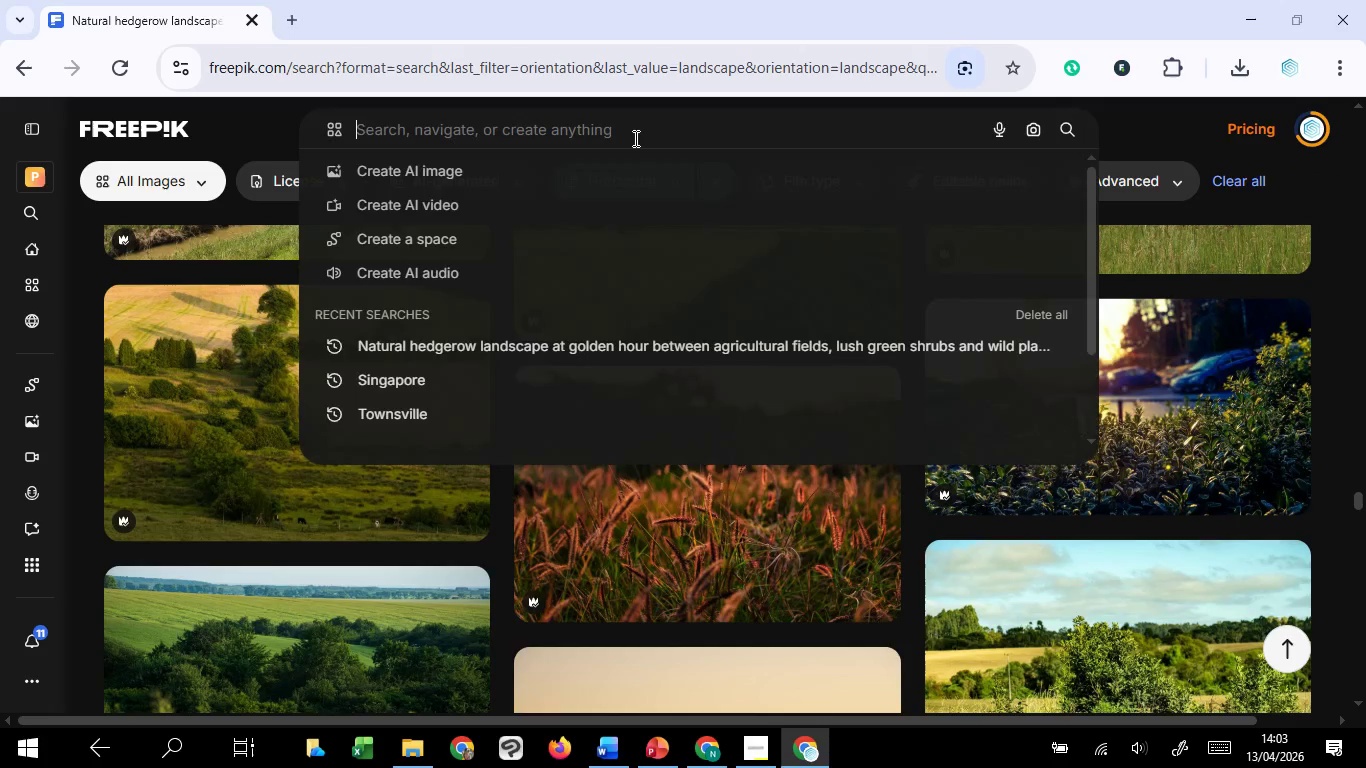 
key(Control+V)
 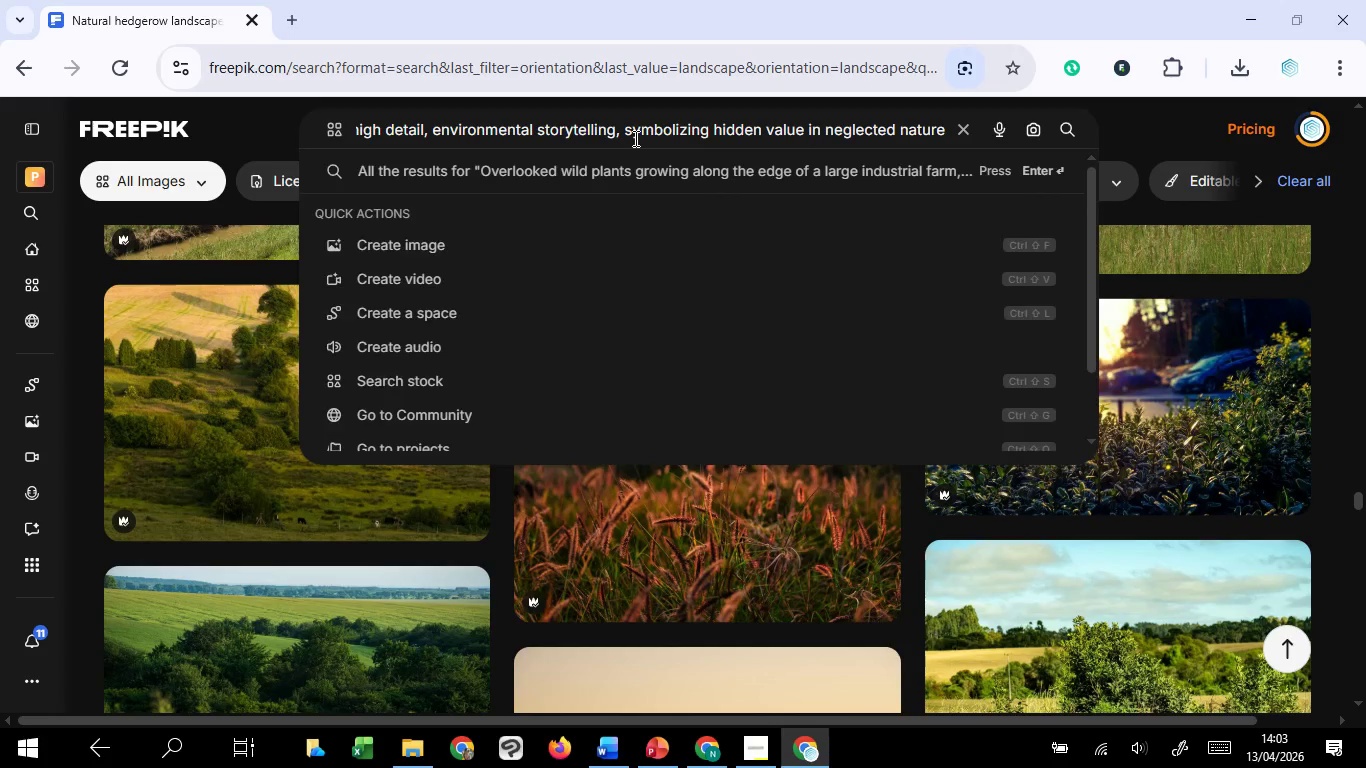 
key(Enter)
 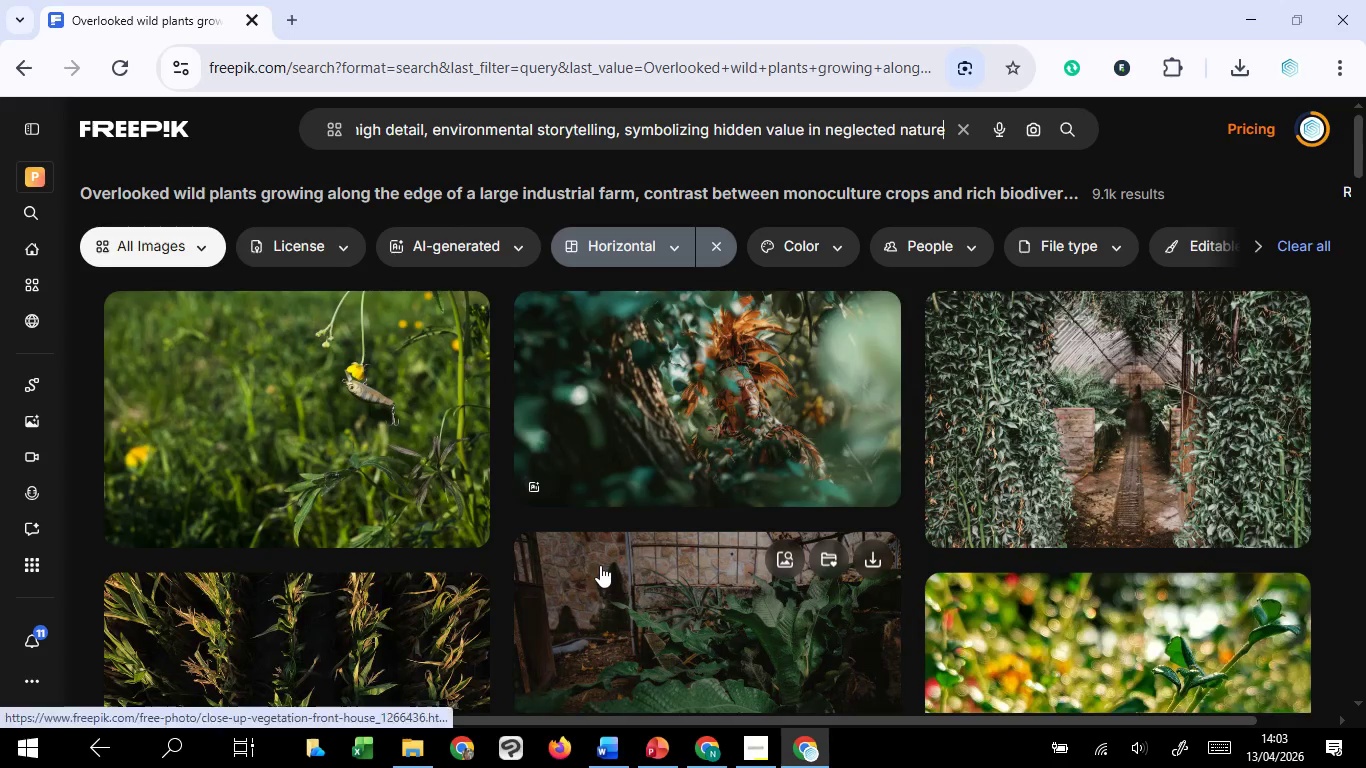 
wait(5.31)
 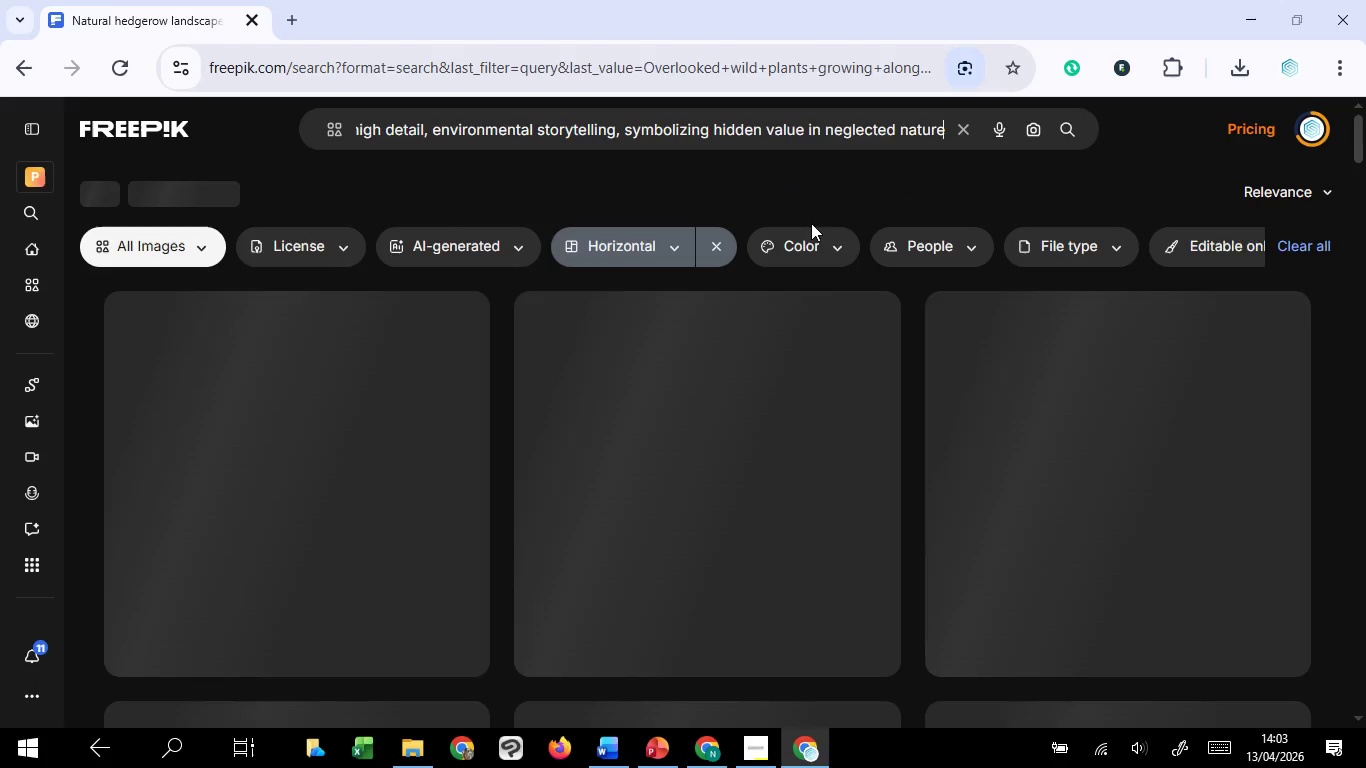 
scroll: coordinate [600, 565], scroll_direction: down, amount: 6.0
 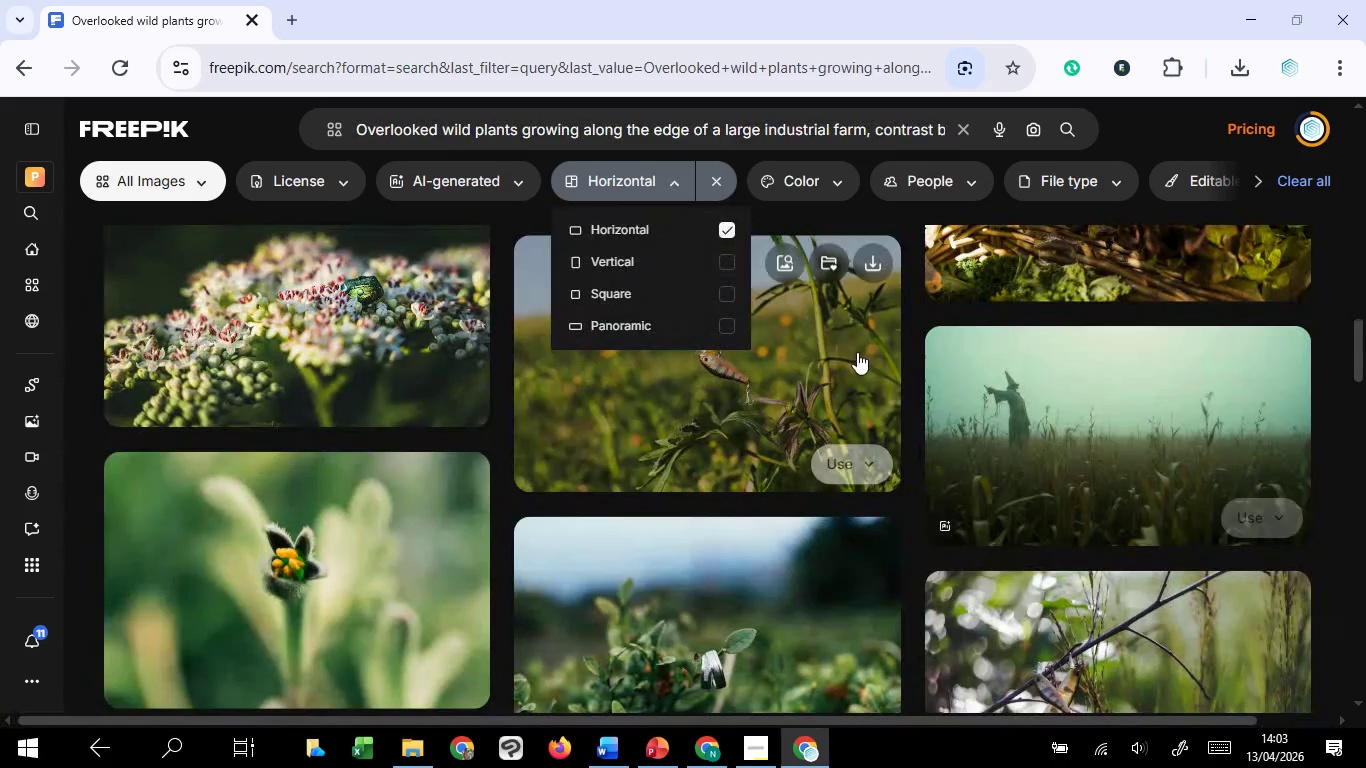 
left_click([727, 329])
 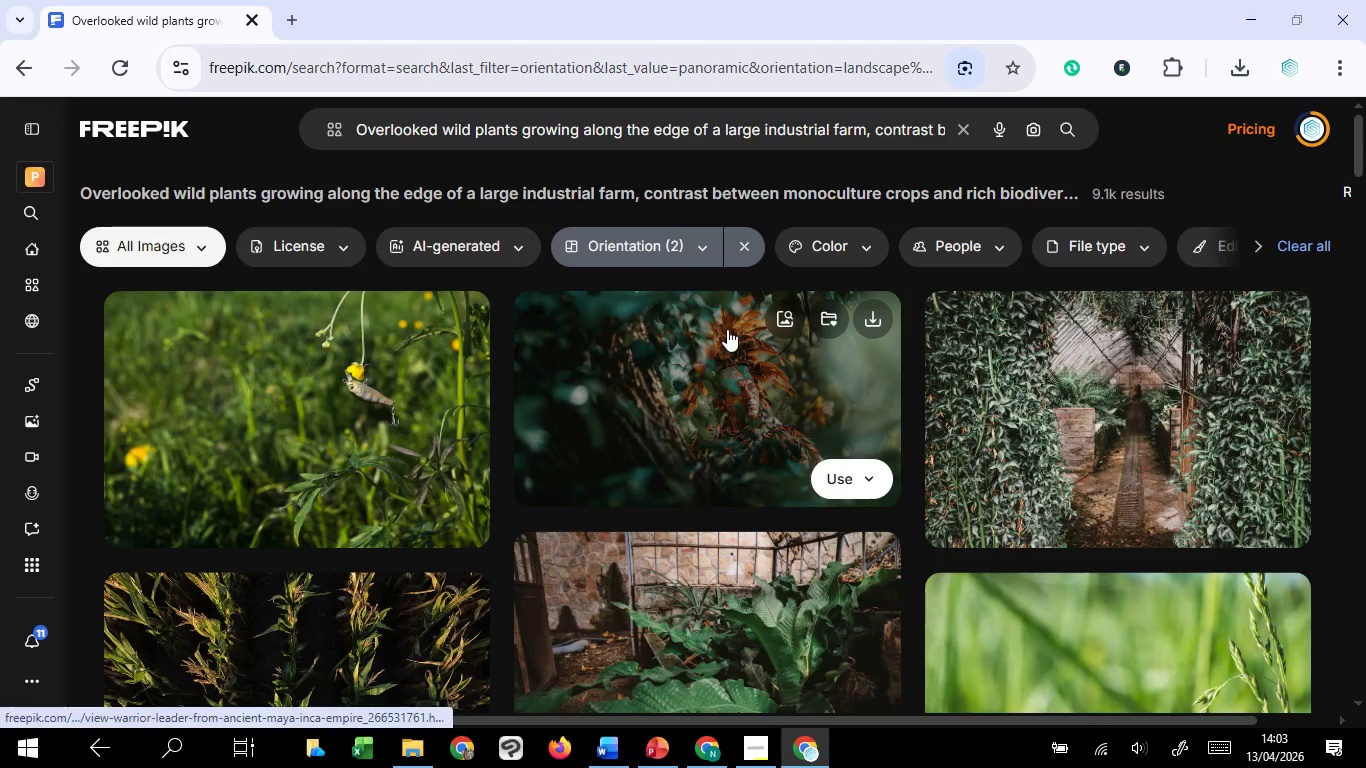 
scroll: coordinate [727, 329], scroll_direction: down, amount: 4.0
 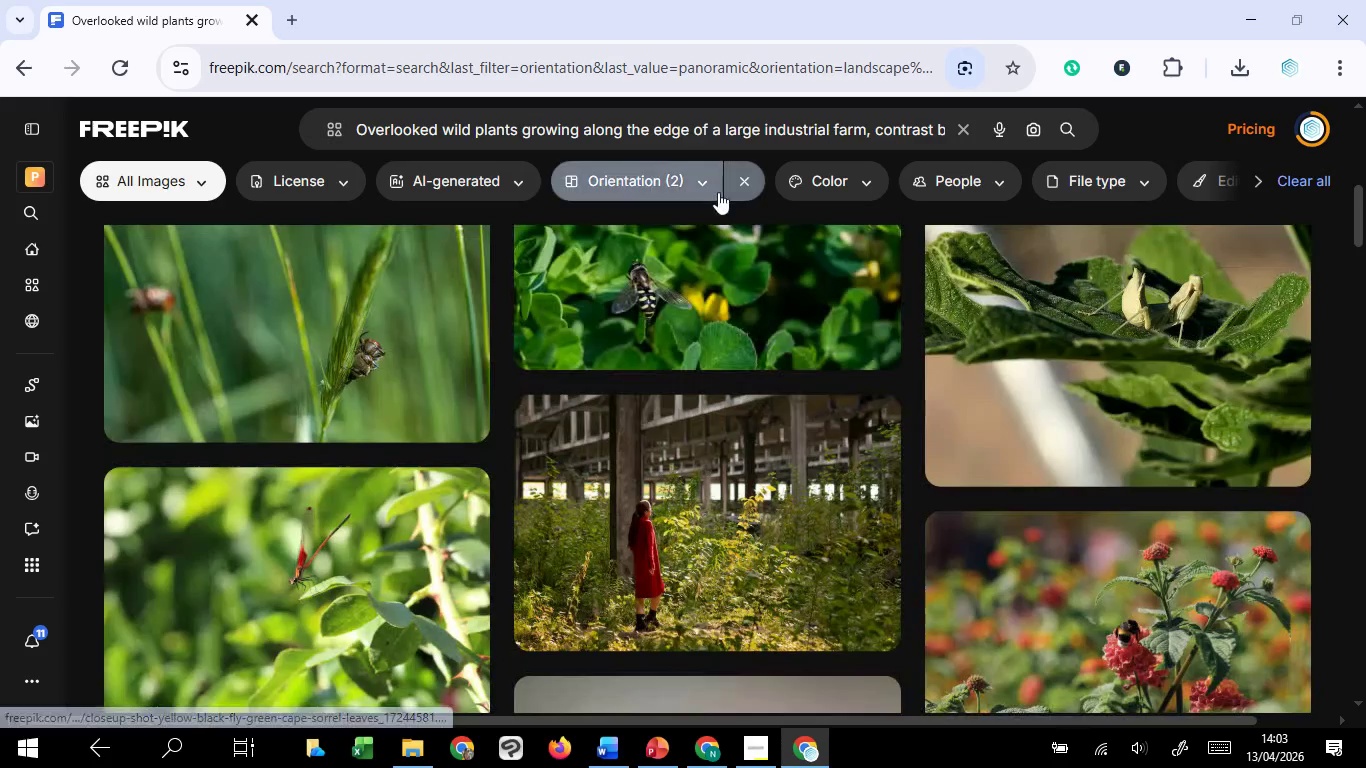 
left_click([706, 173])
 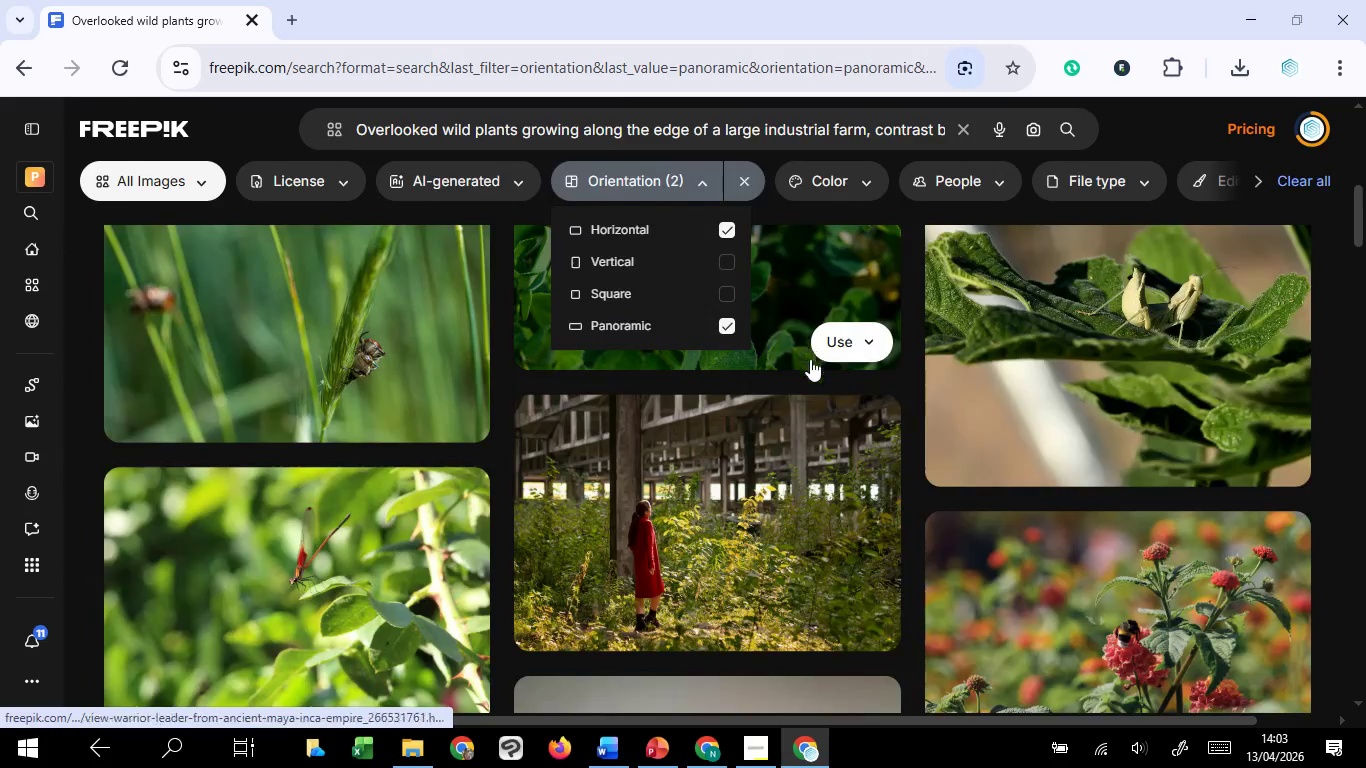 
mouse_move([746, 352])
 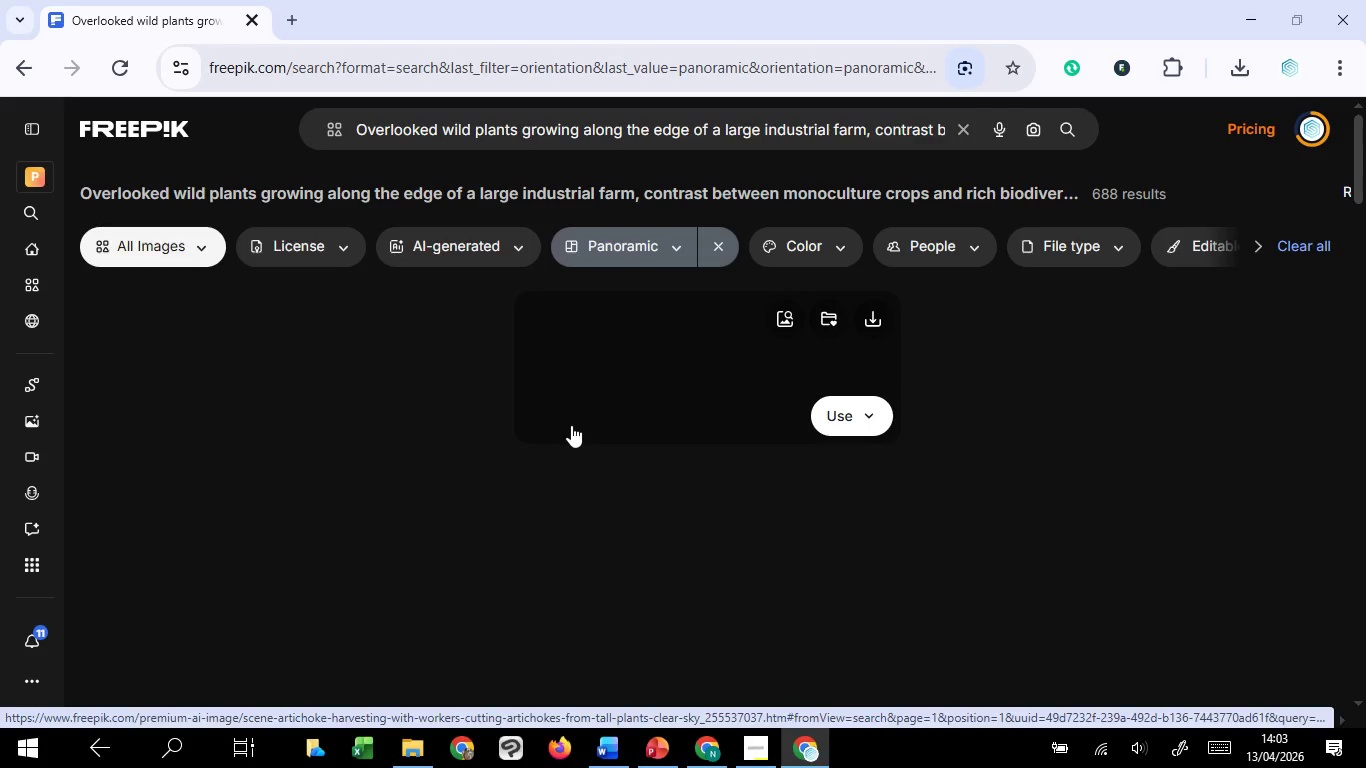 
mouse_move([549, 446])
 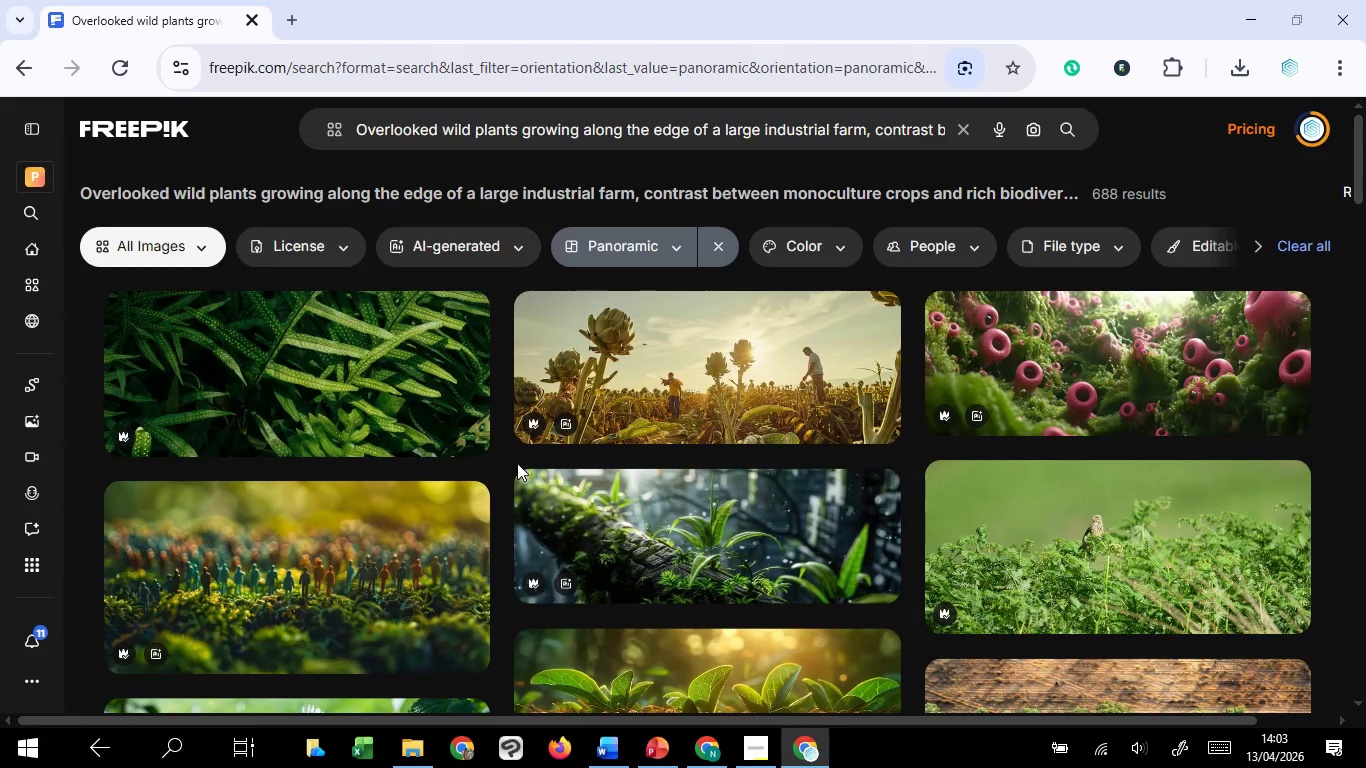 
scroll: coordinate [516, 463], scroll_direction: down, amount: 6.0
 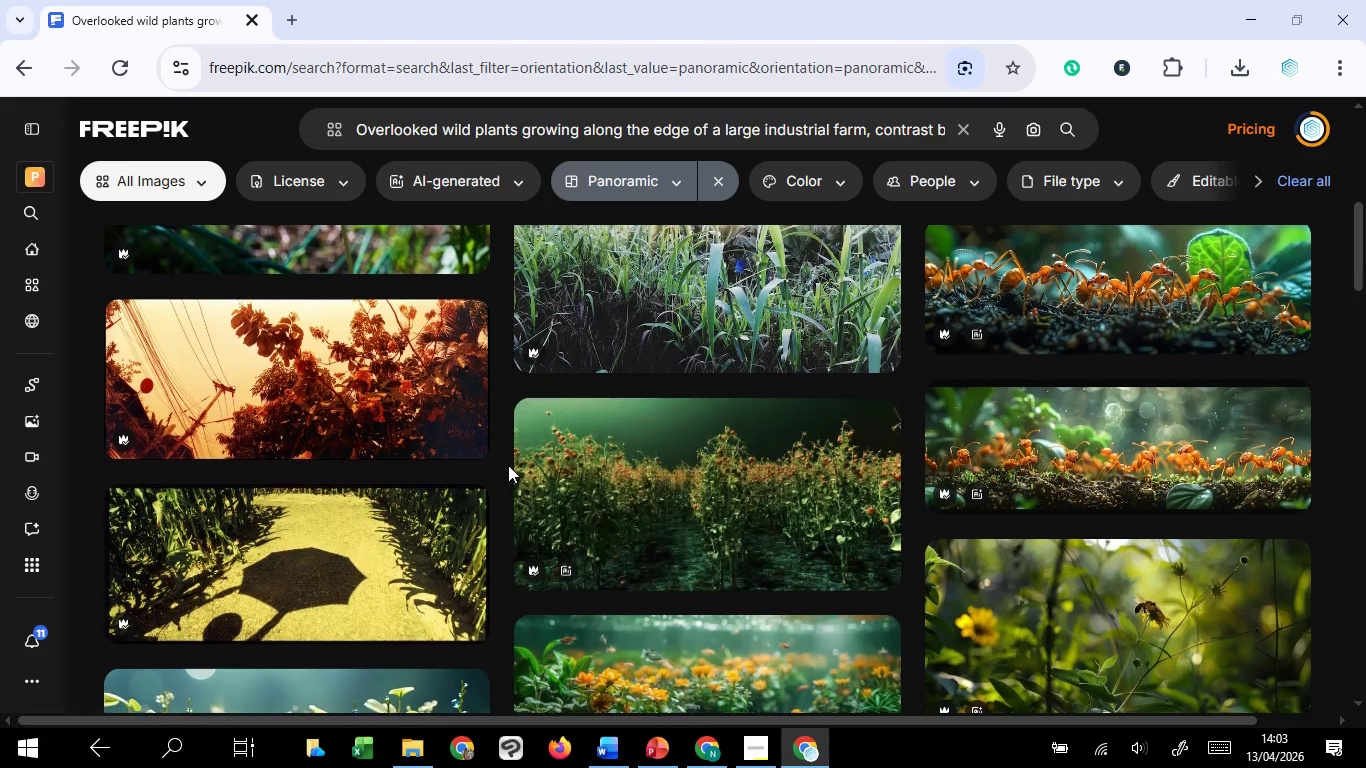 
scroll: coordinate [508, 465], scroll_direction: up, amount: 1.0
 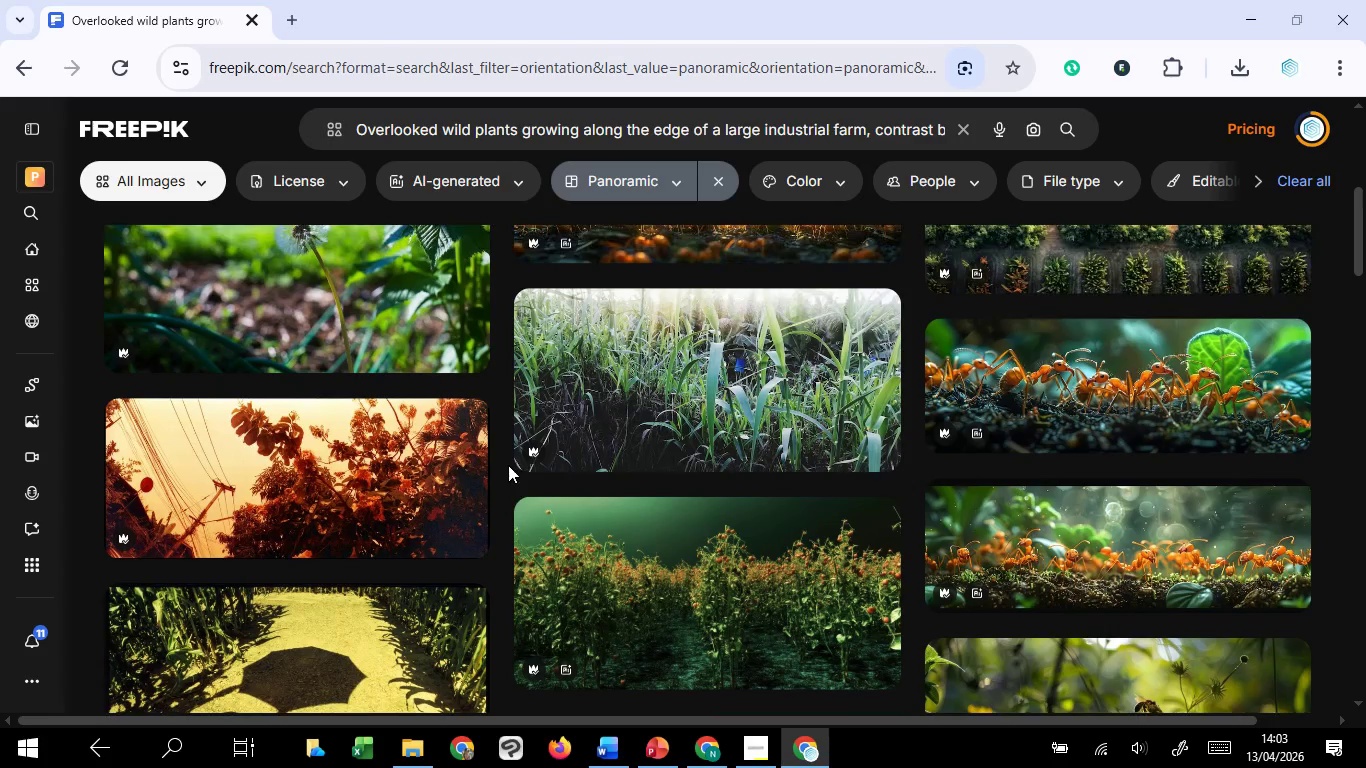 
scroll: coordinate [508, 466], scroll_direction: down, amount: 10.0
 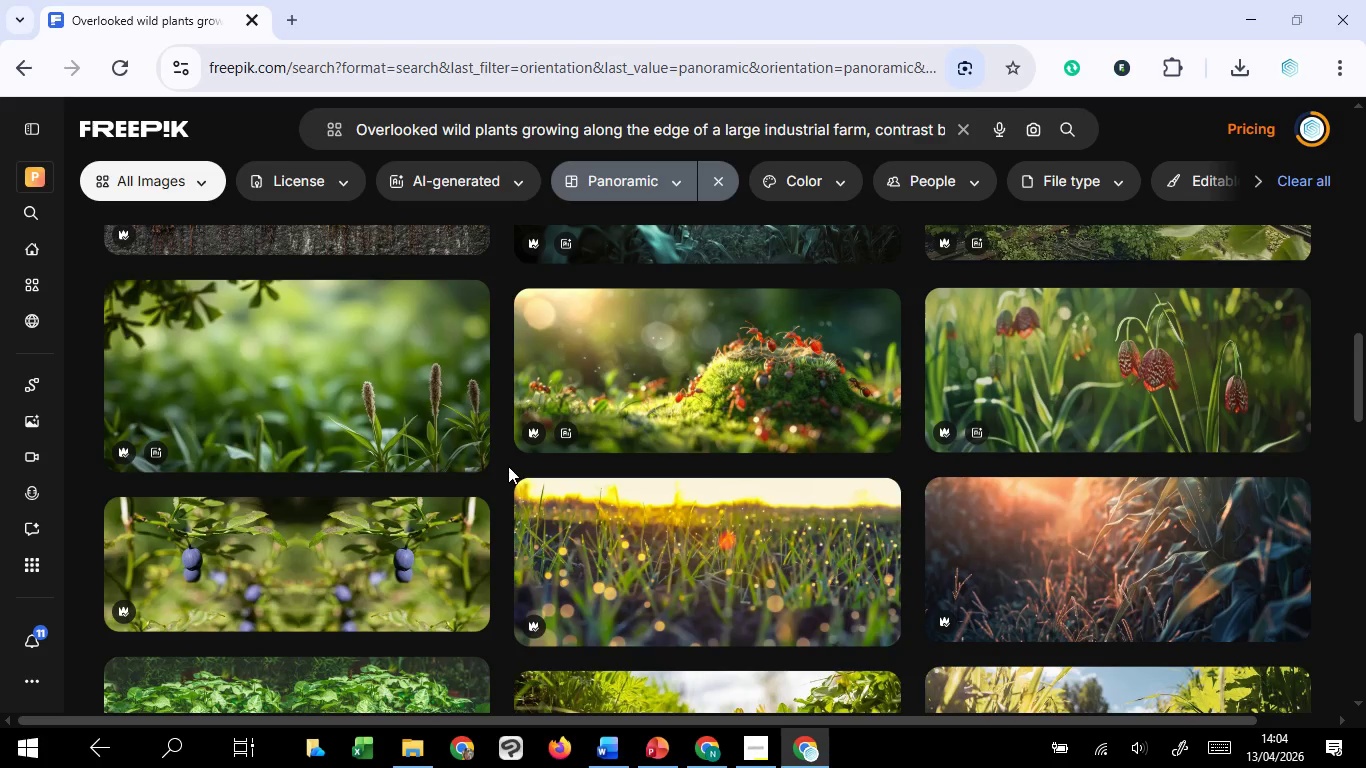 
wait(6.04)
 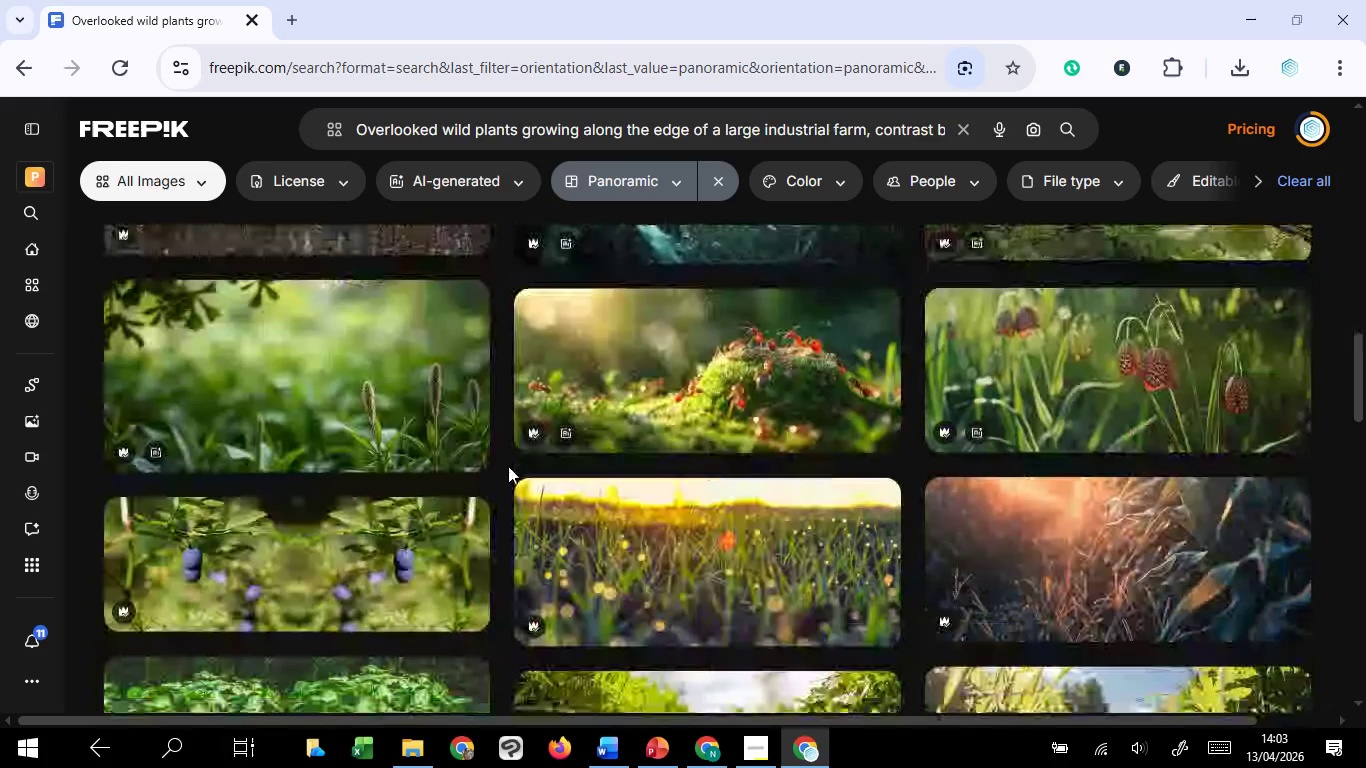 
scroll: coordinate [506, 466], scroll_direction: down, amount: 2.0
 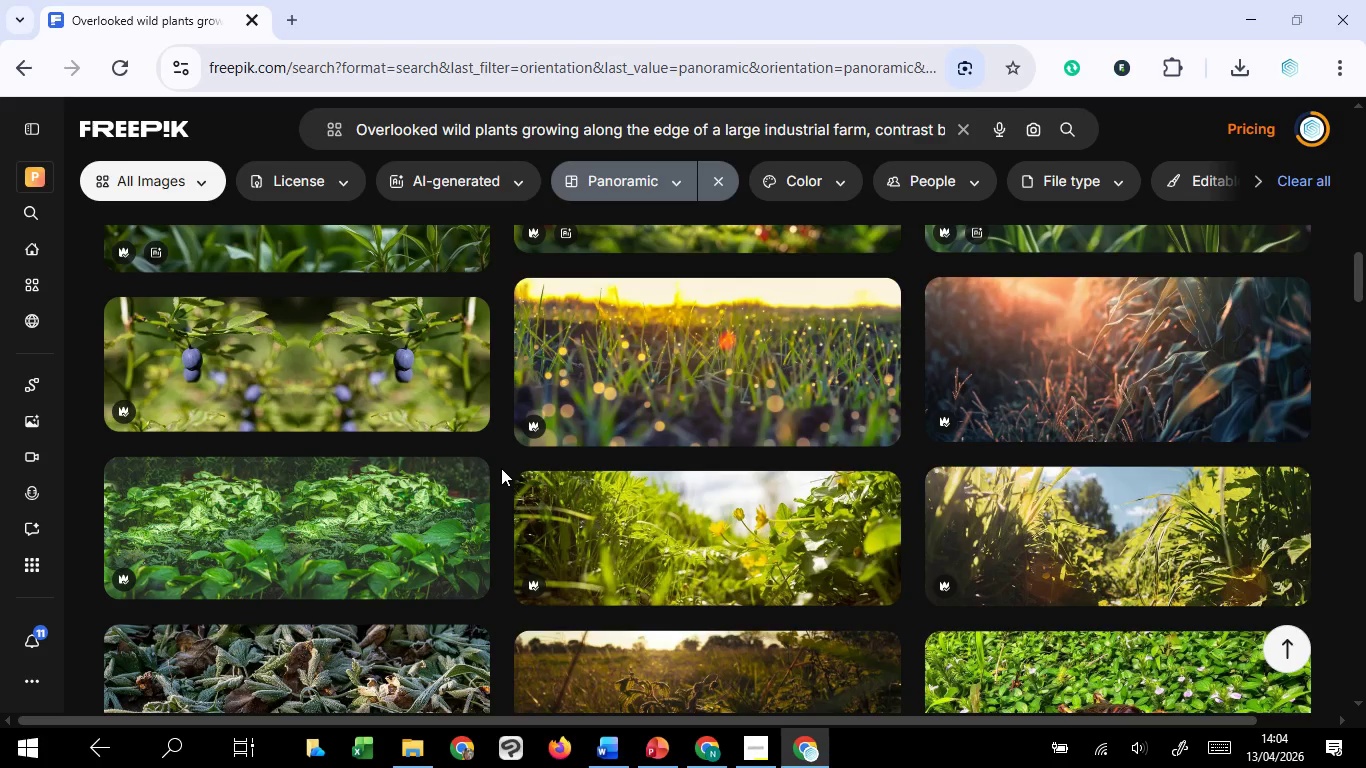 
wait(16.92)
 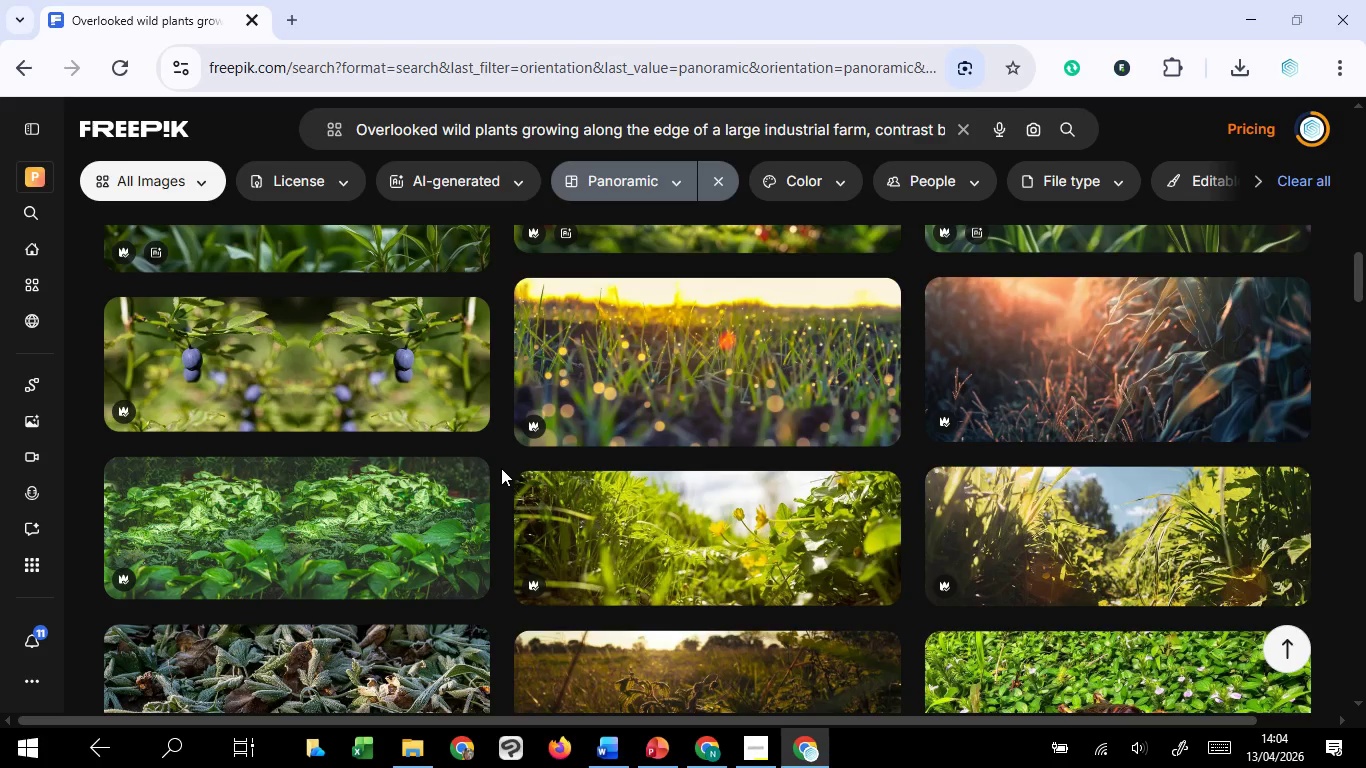 
scroll: coordinate [500, 468], scroll_direction: down, amount: 5.0
 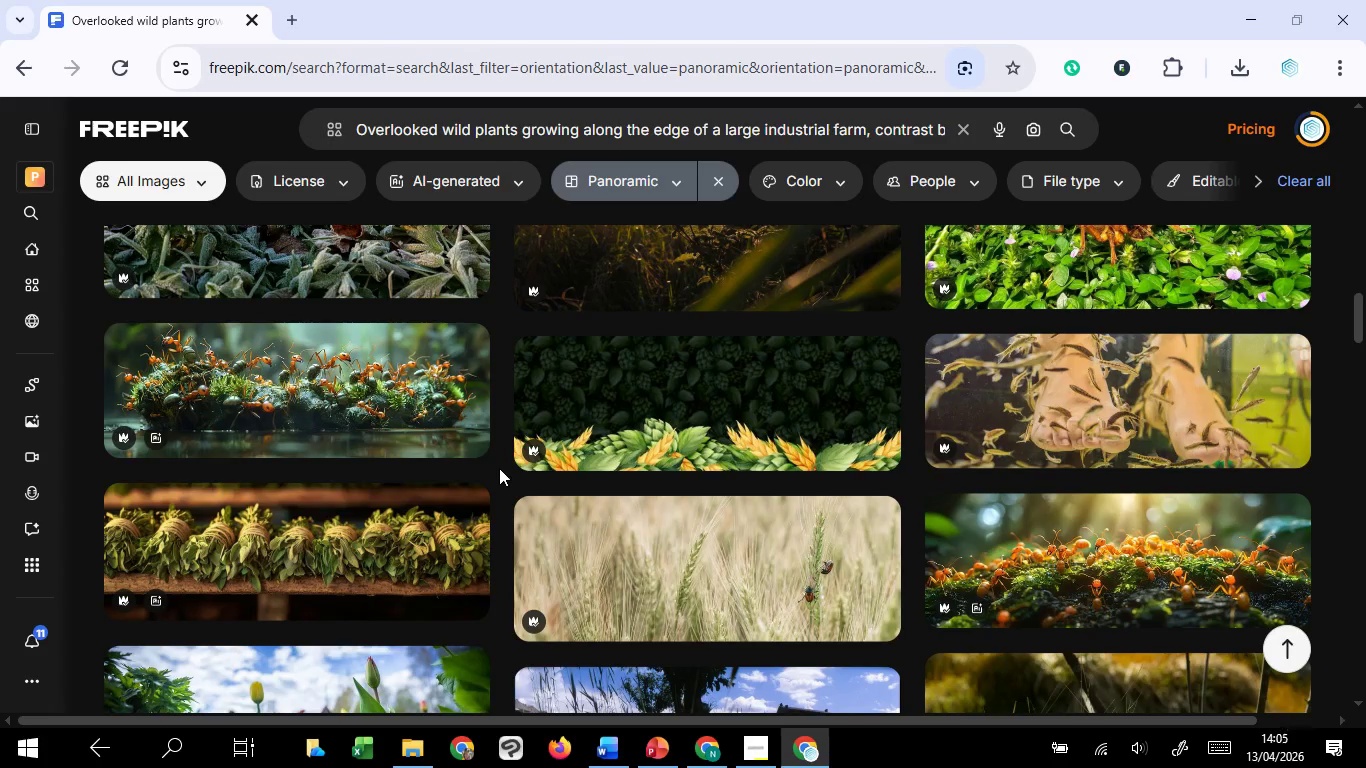 
wait(52.94)
 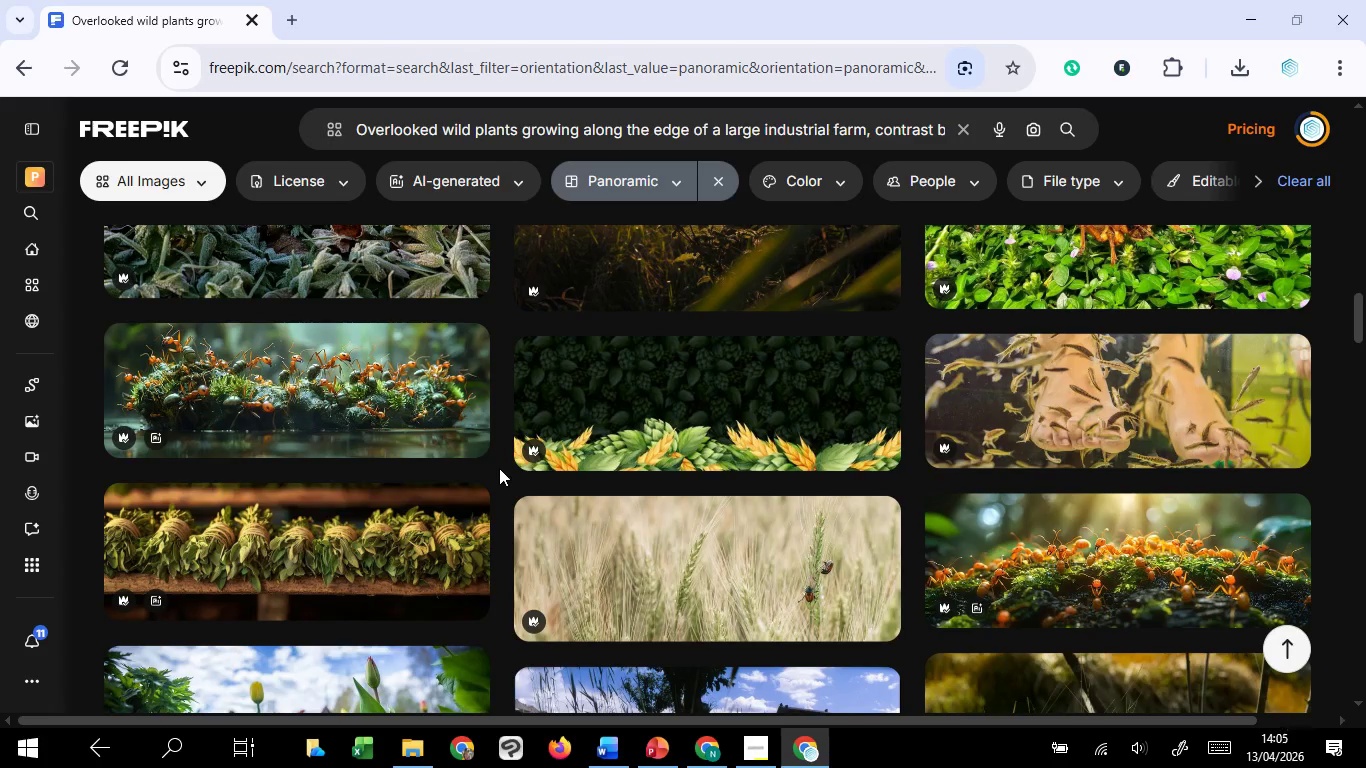 
scroll: coordinate [416, 513], scroll_direction: down, amount: 1.0
 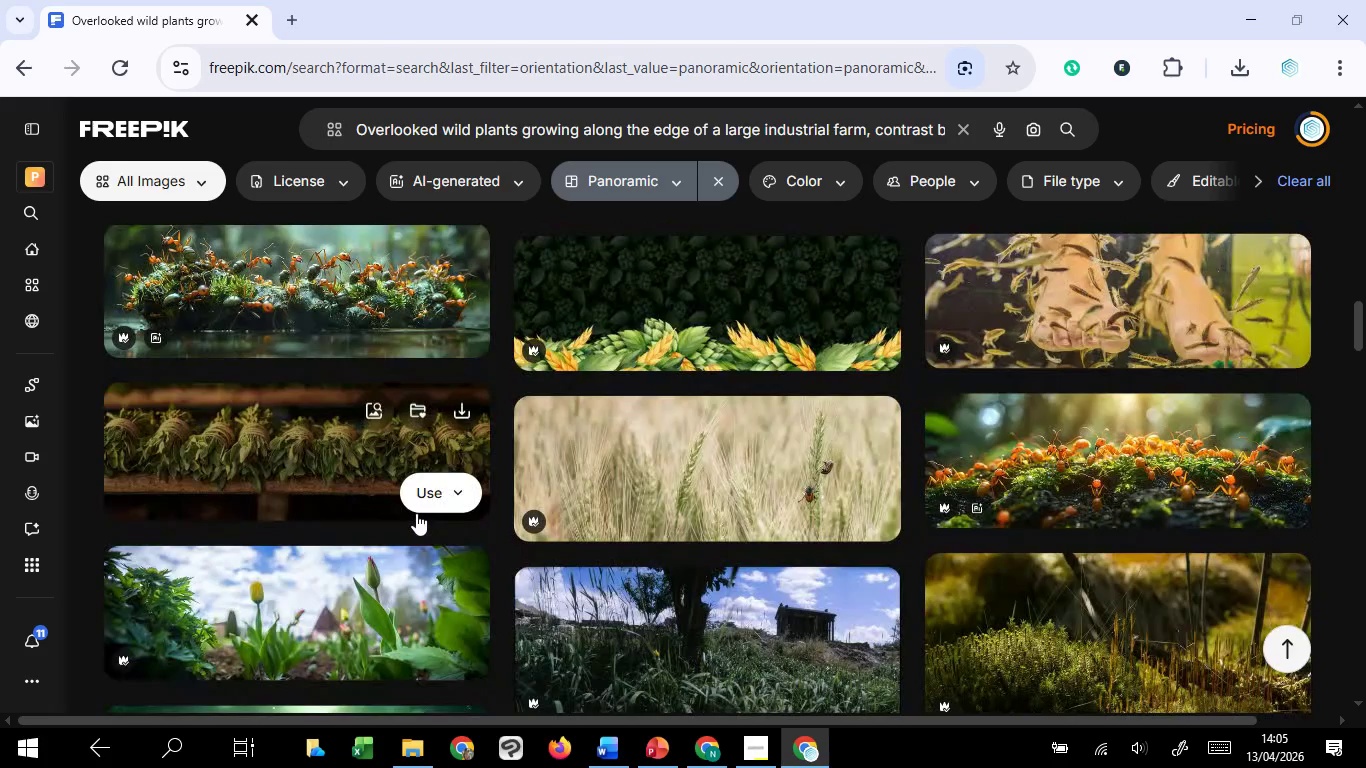 
wait(5.55)
 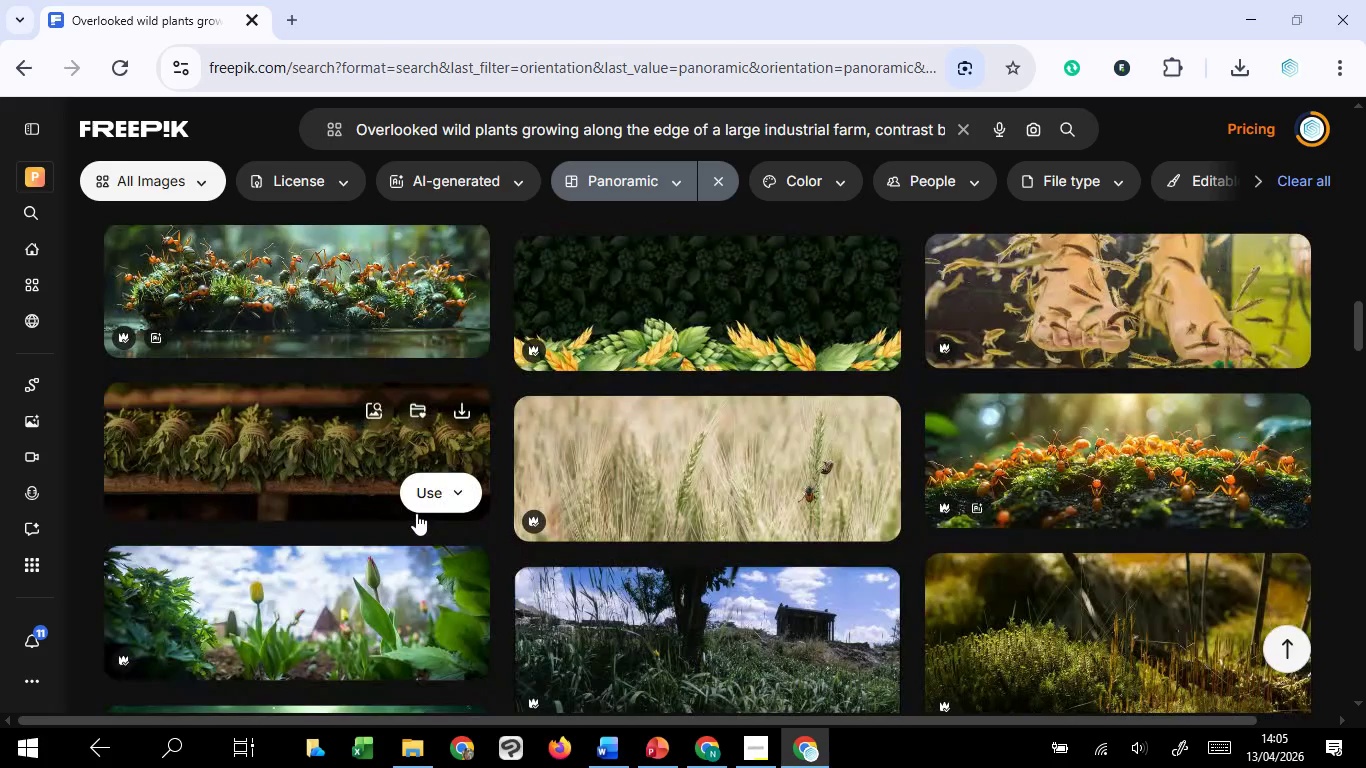 
scroll: coordinate [773, 454], scroll_direction: down, amount: 8.0
 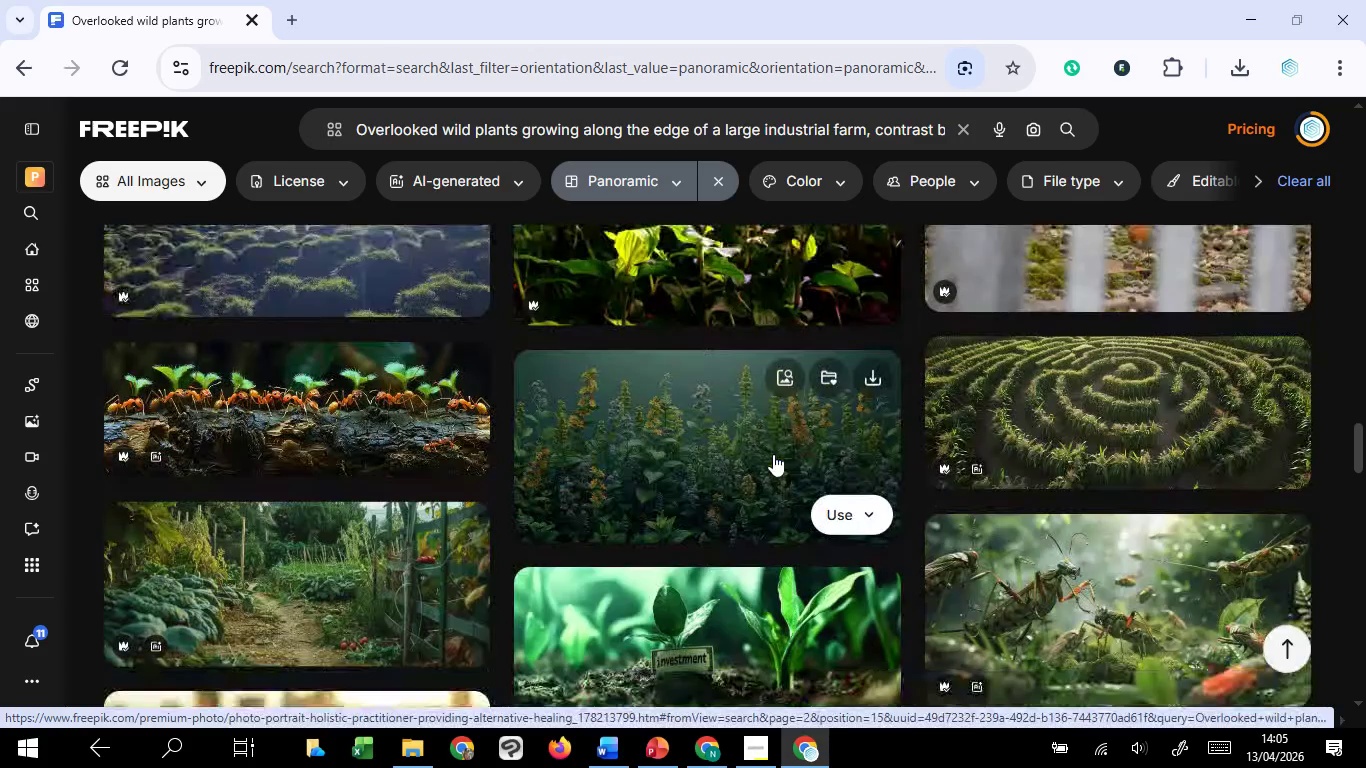 
scroll: coordinate [871, 408], scroll_direction: down, amount: 9.0
 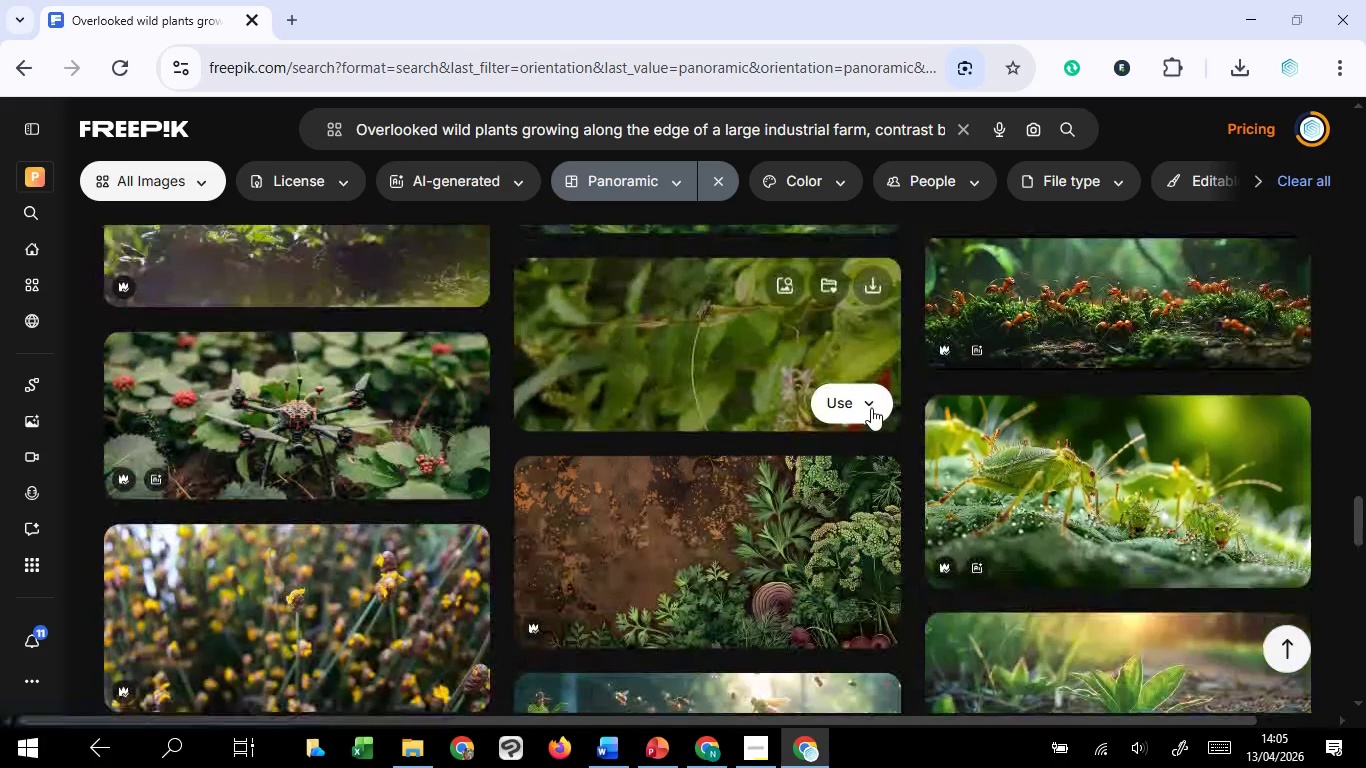 
scroll: coordinate [862, 410], scroll_direction: down, amount: 4.0
 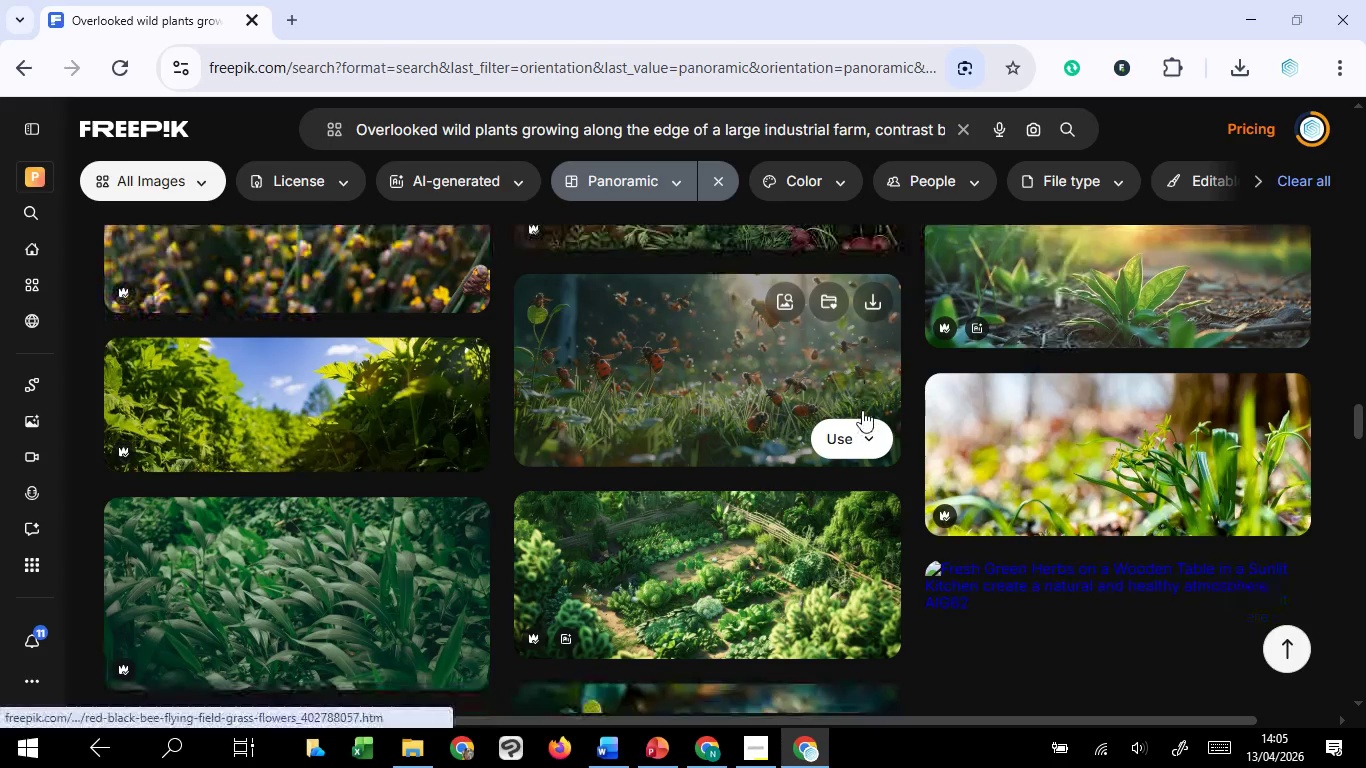 
scroll: coordinate [844, 414], scroll_direction: up, amount: 30.0
 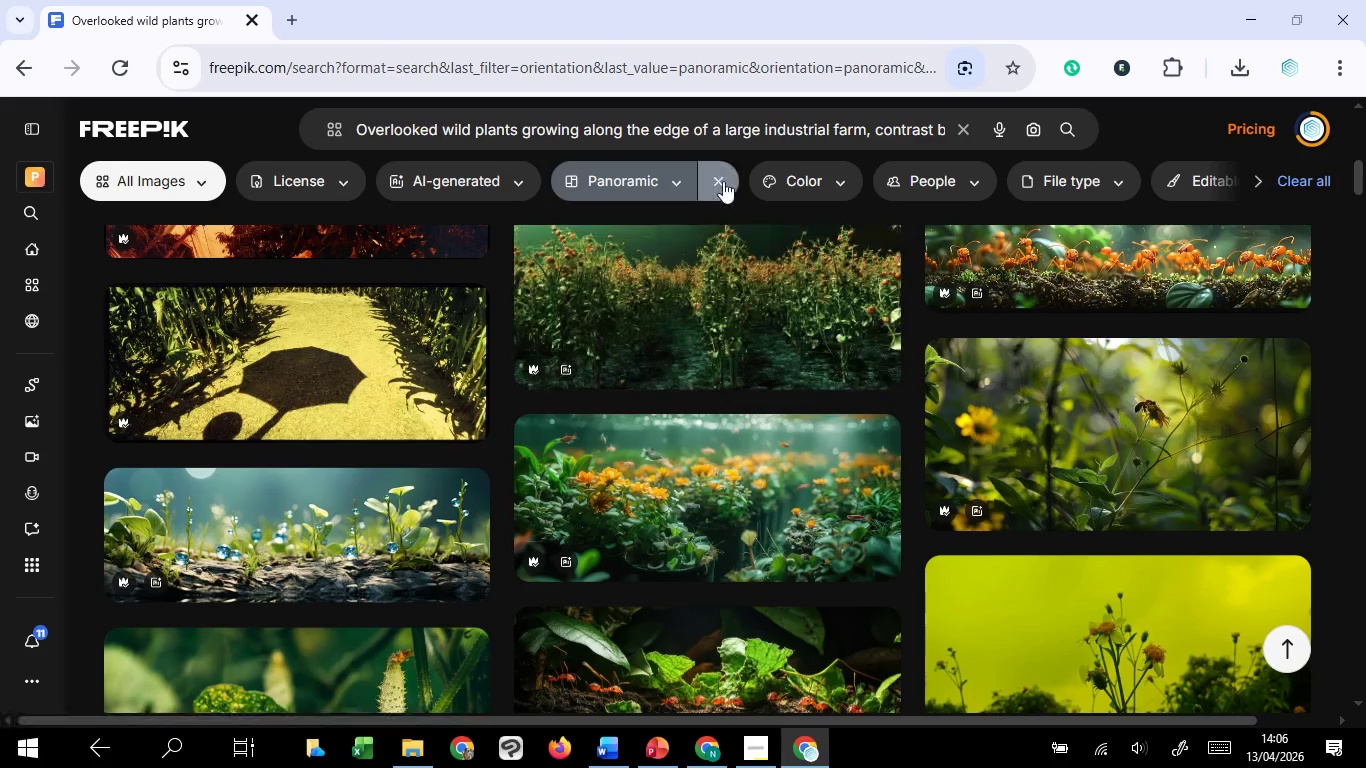 
left_click([723, 181])
 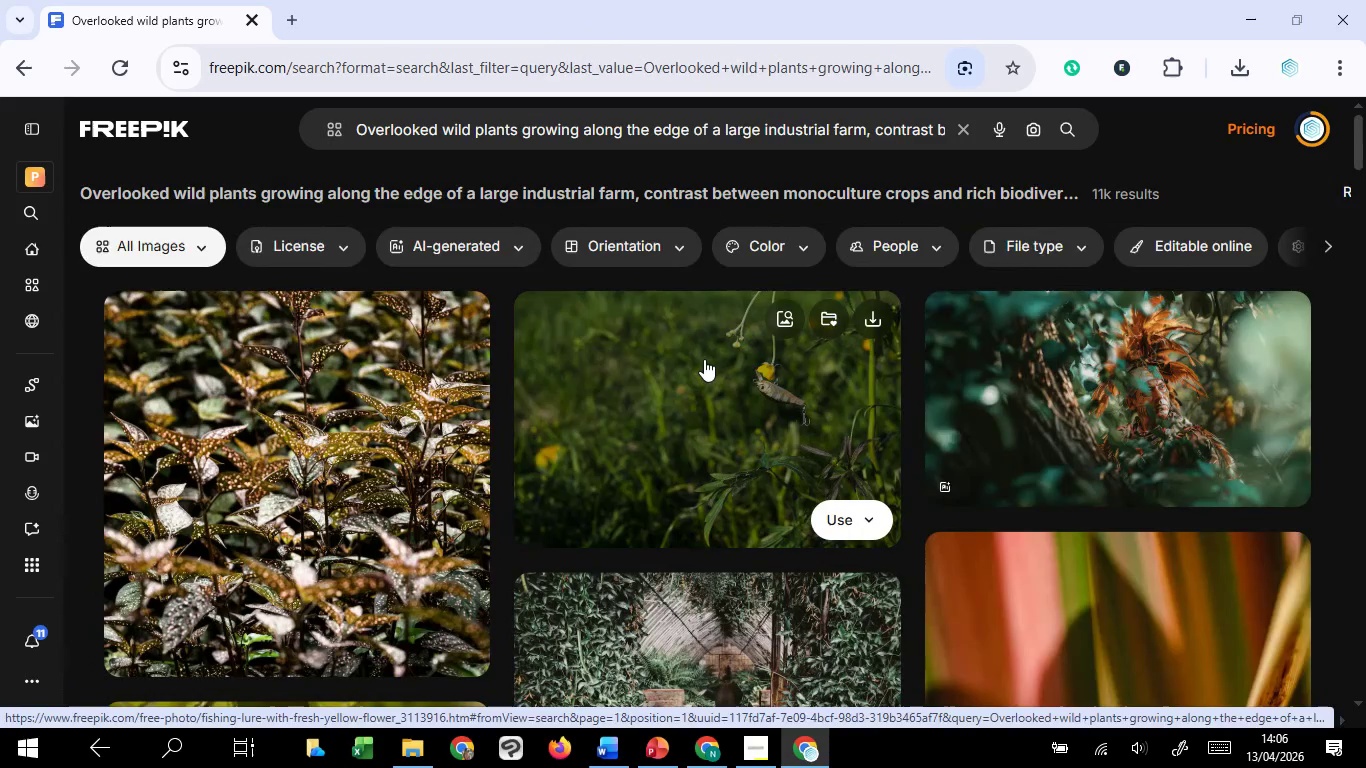 
wait(5.41)
 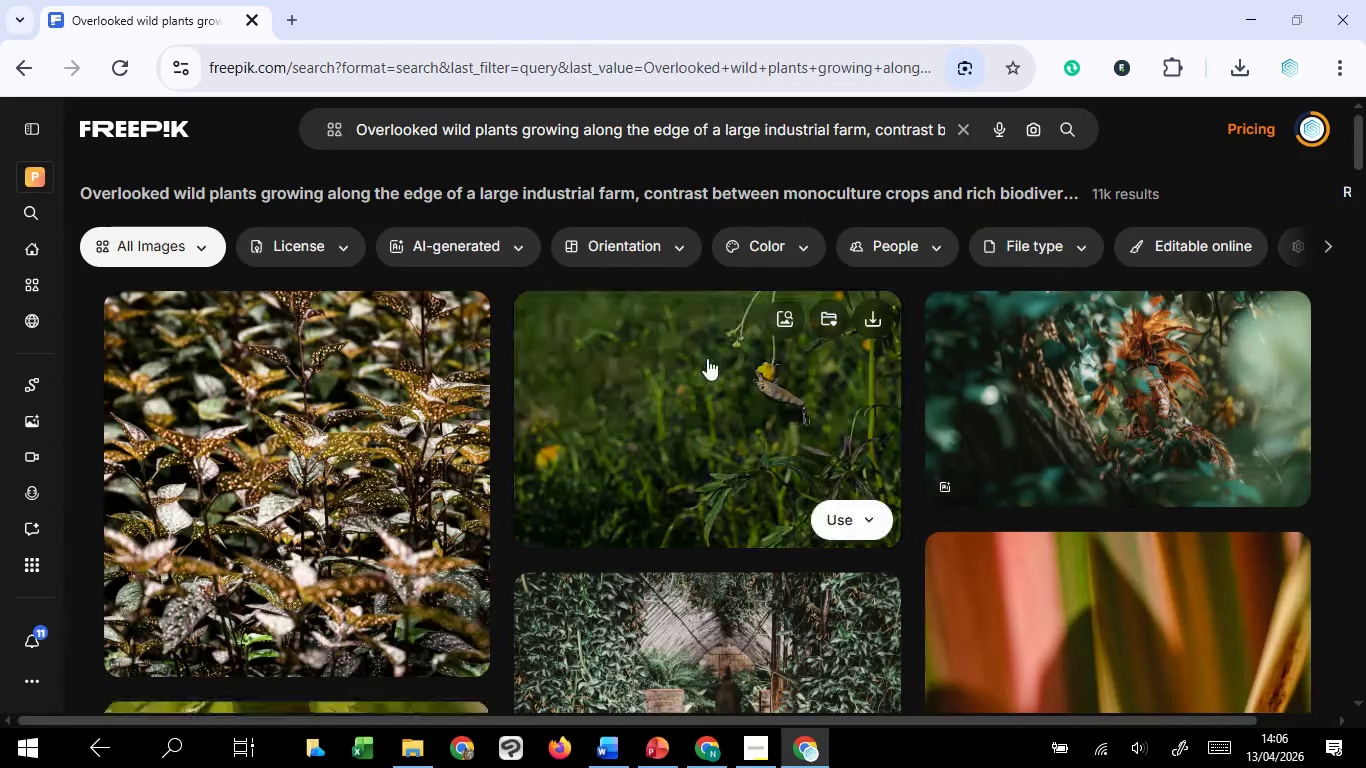 
scroll: coordinate [704, 359], scroll_direction: down, amount: 3.0
 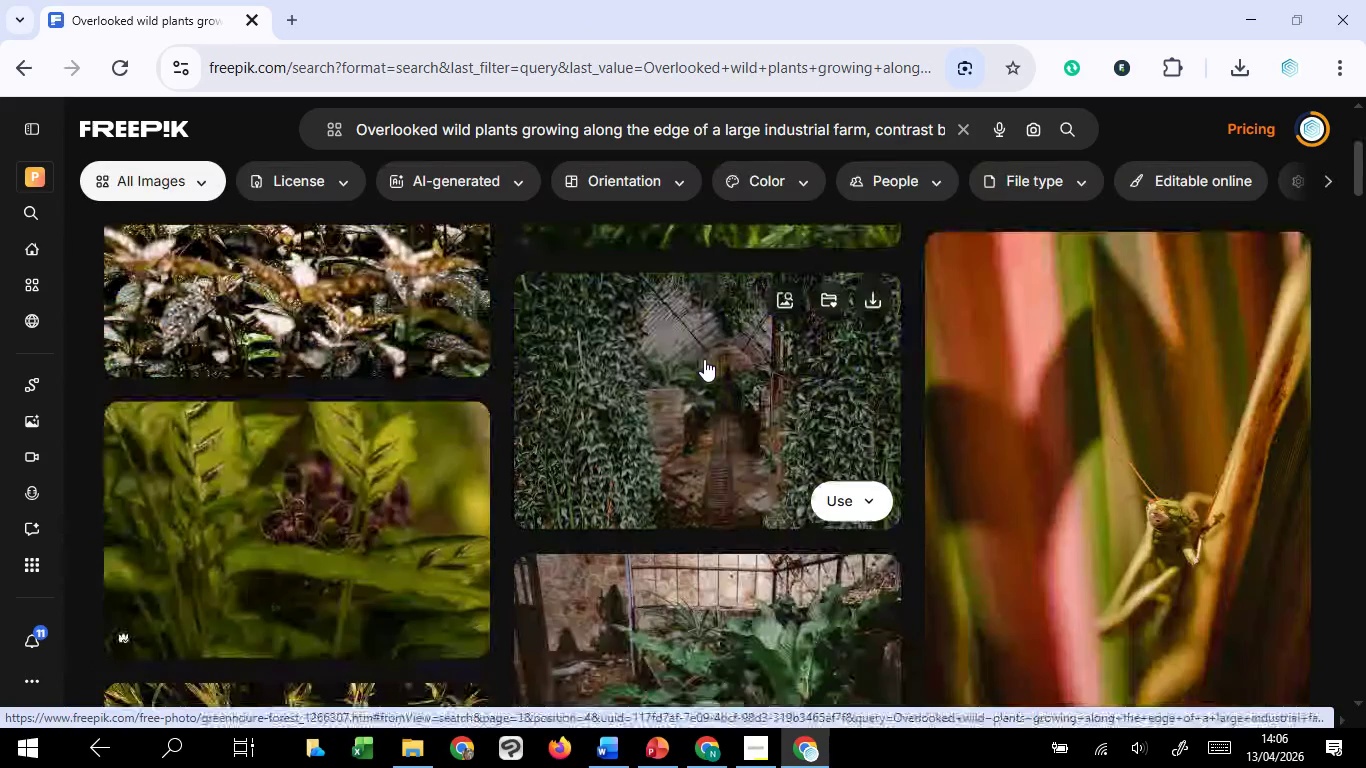 
scroll: coordinate [704, 359], scroll_direction: up, amount: 1.0
 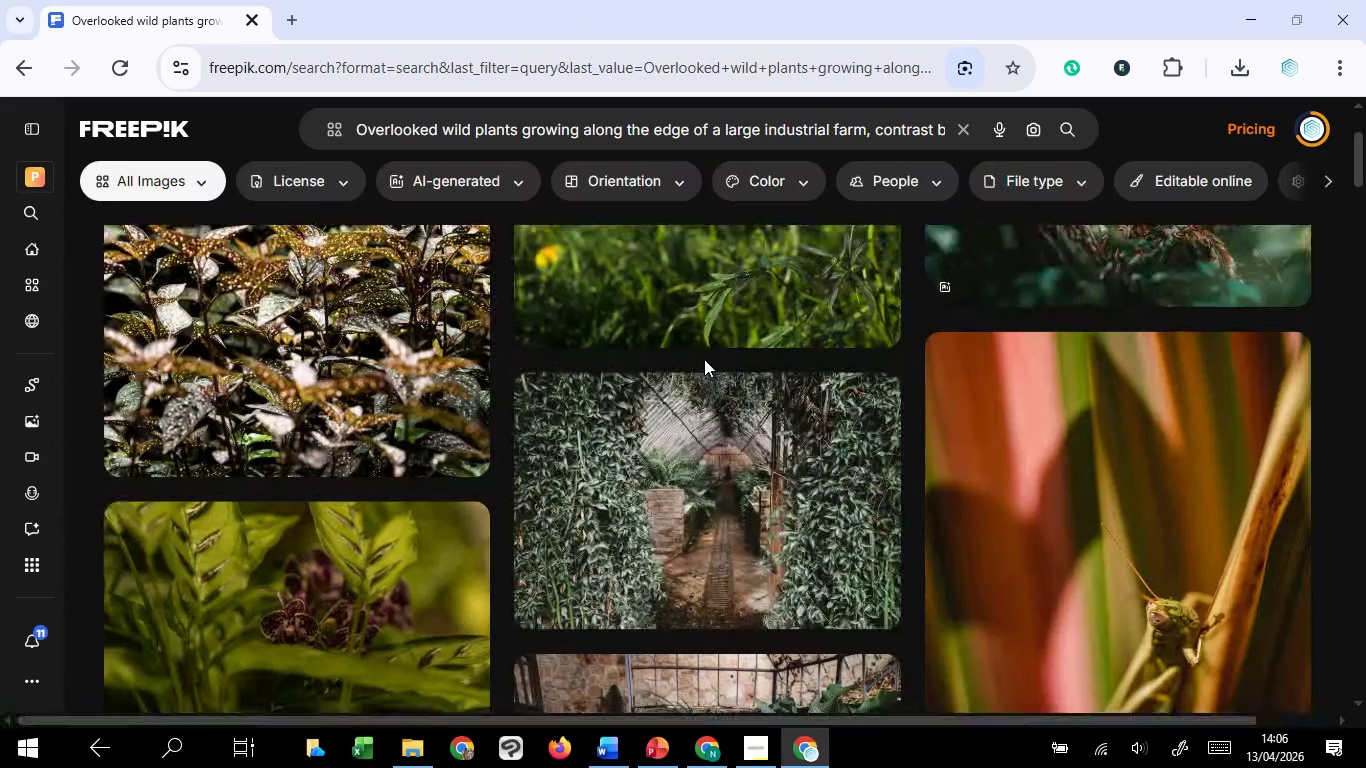 
scroll: coordinate [704, 359], scroll_direction: down, amount: 11.0
 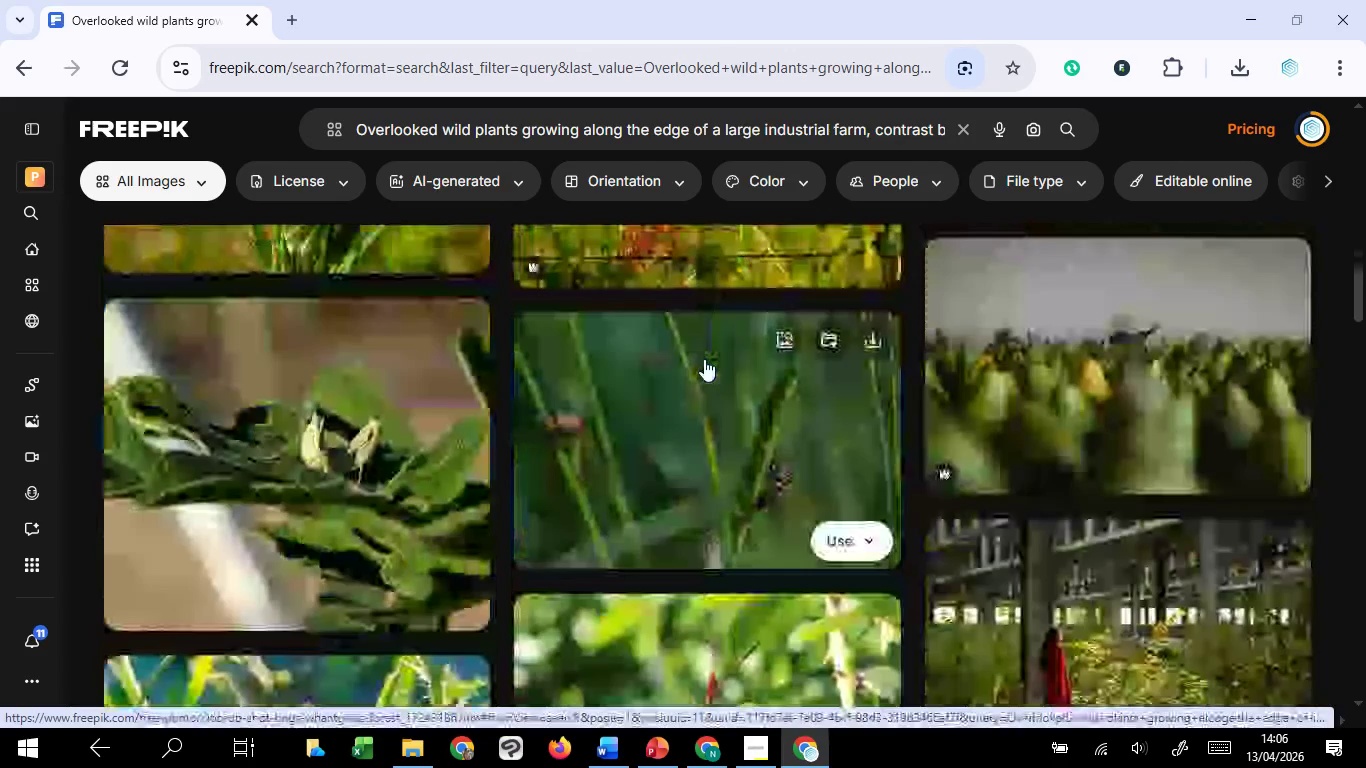 
scroll: coordinate [704, 359], scroll_direction: up, amount: 10.0
 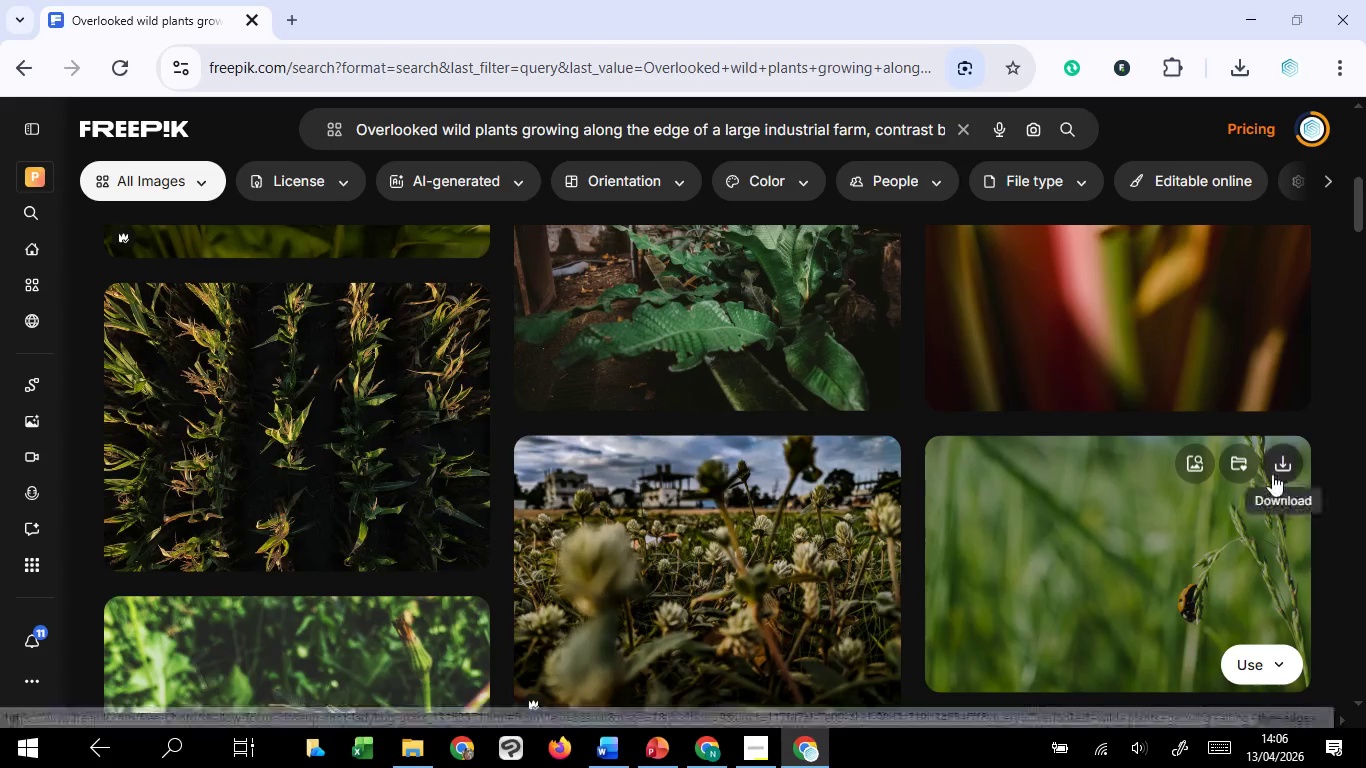 
left_click([1272, 474])
 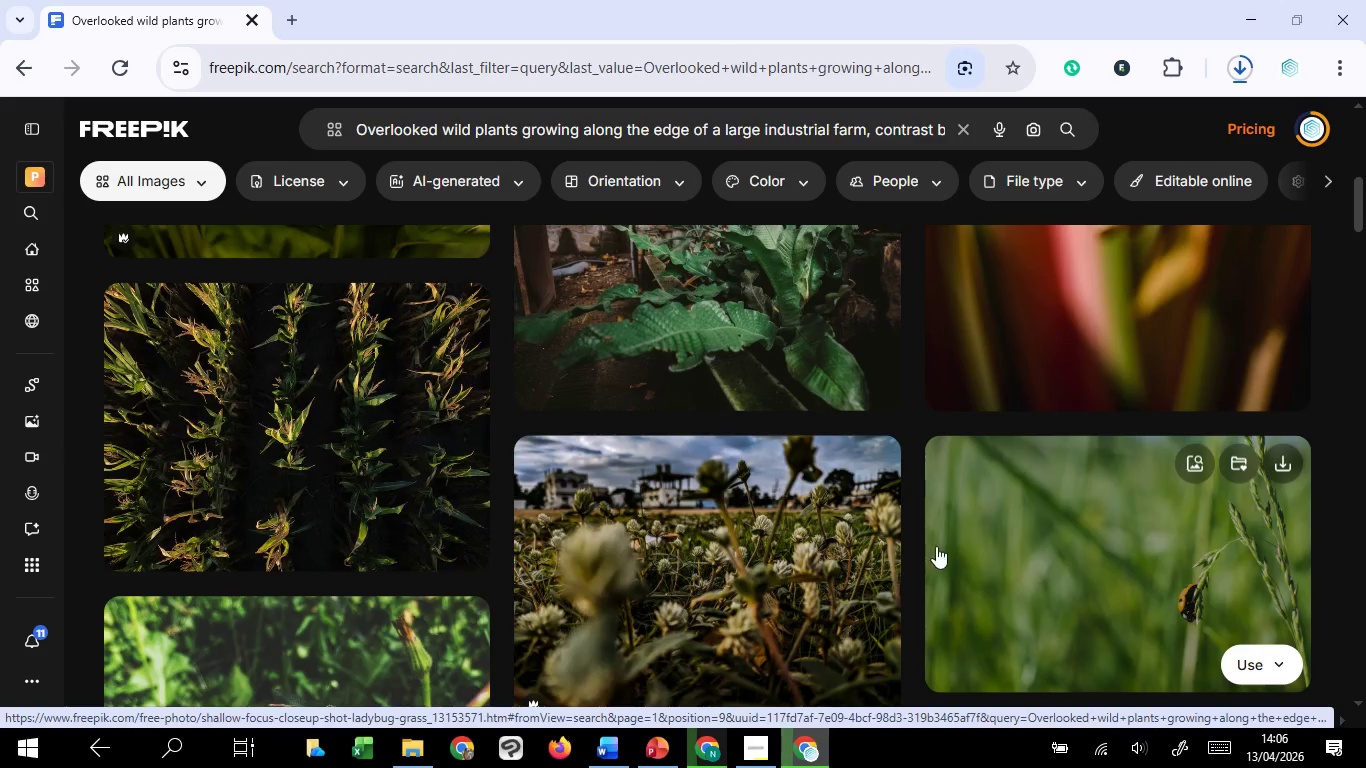 
wait(6.84)
 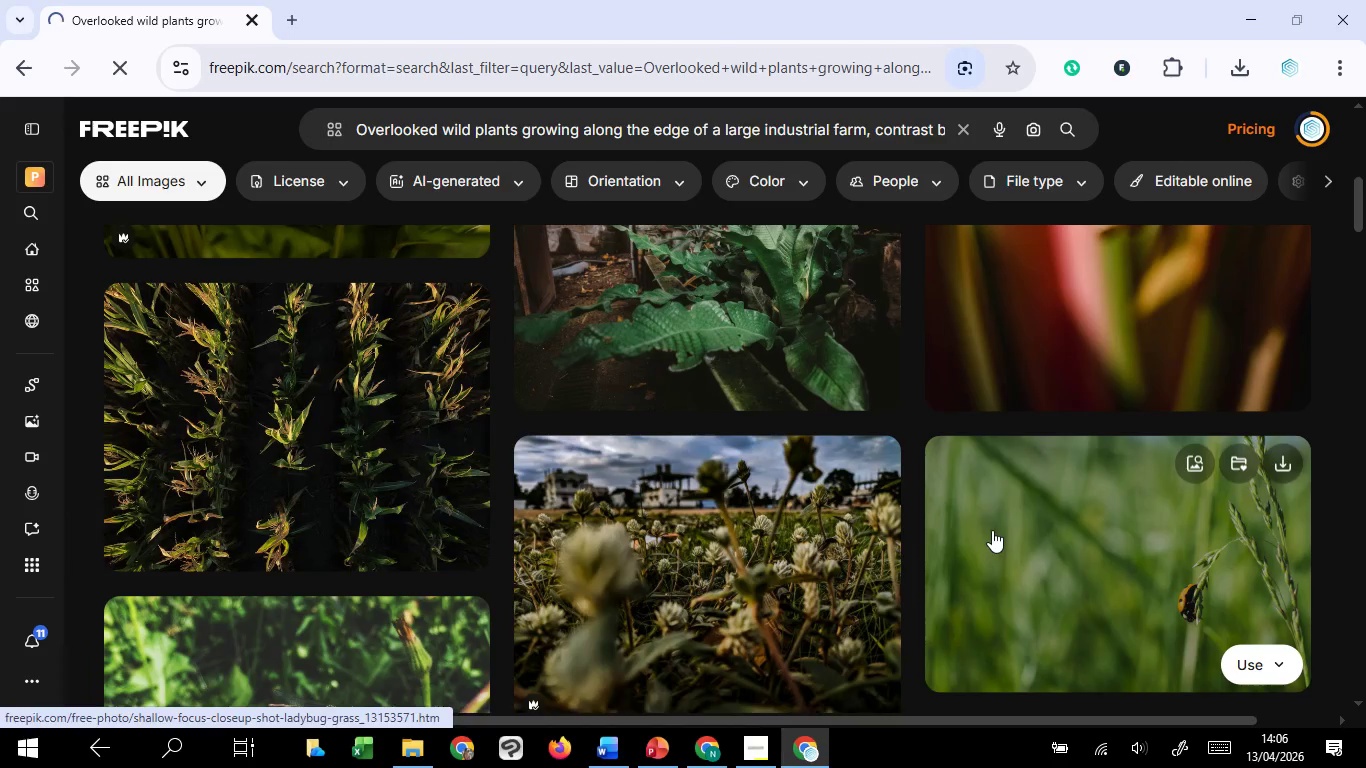 
mouse_move([681, 748])
 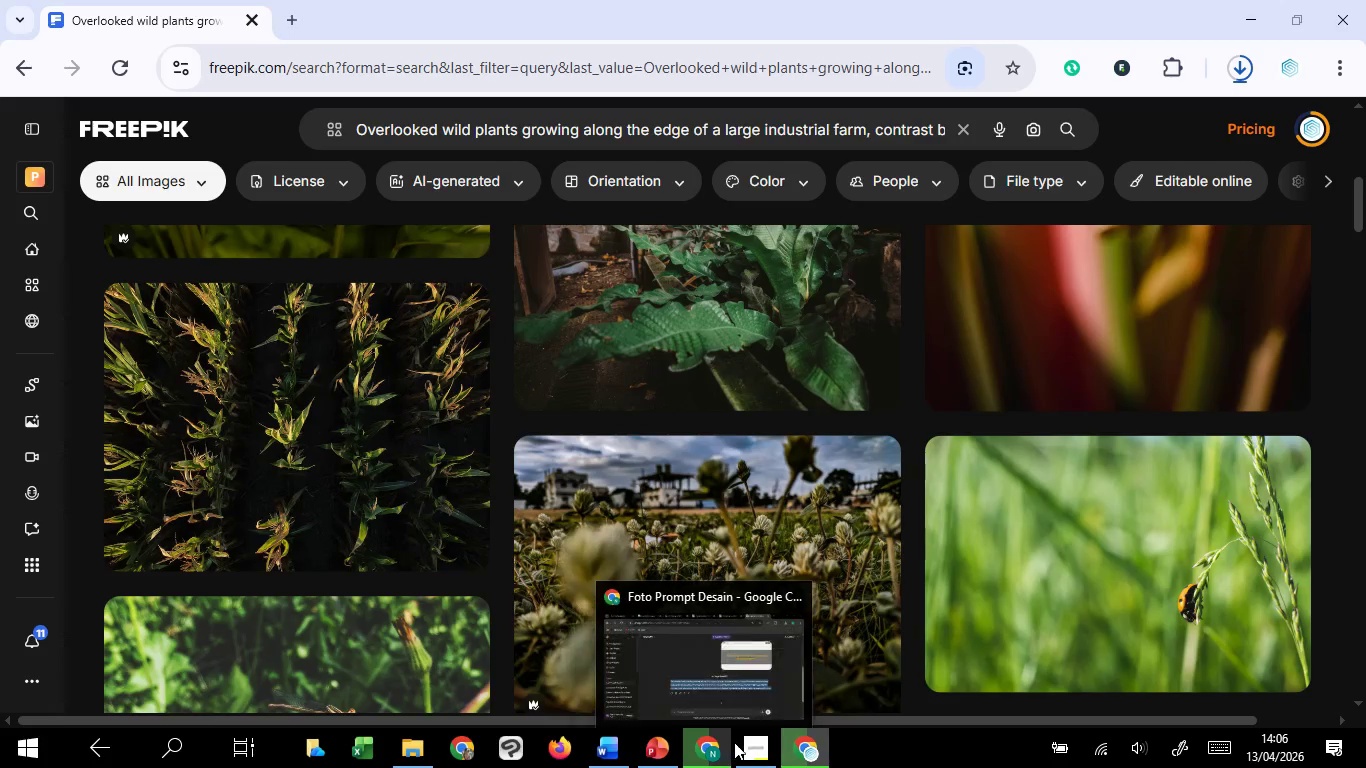 
mouse_move([727, 721])
 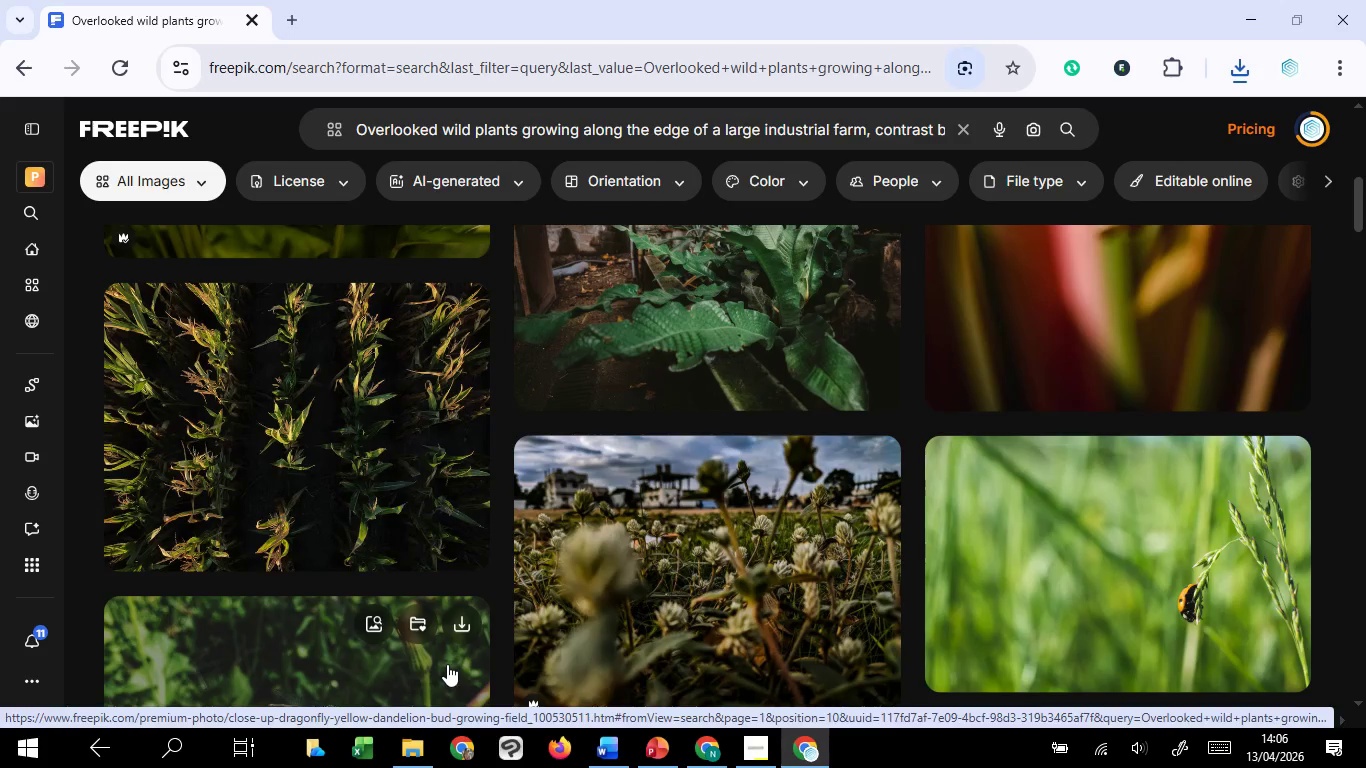 
wait(17.15)
 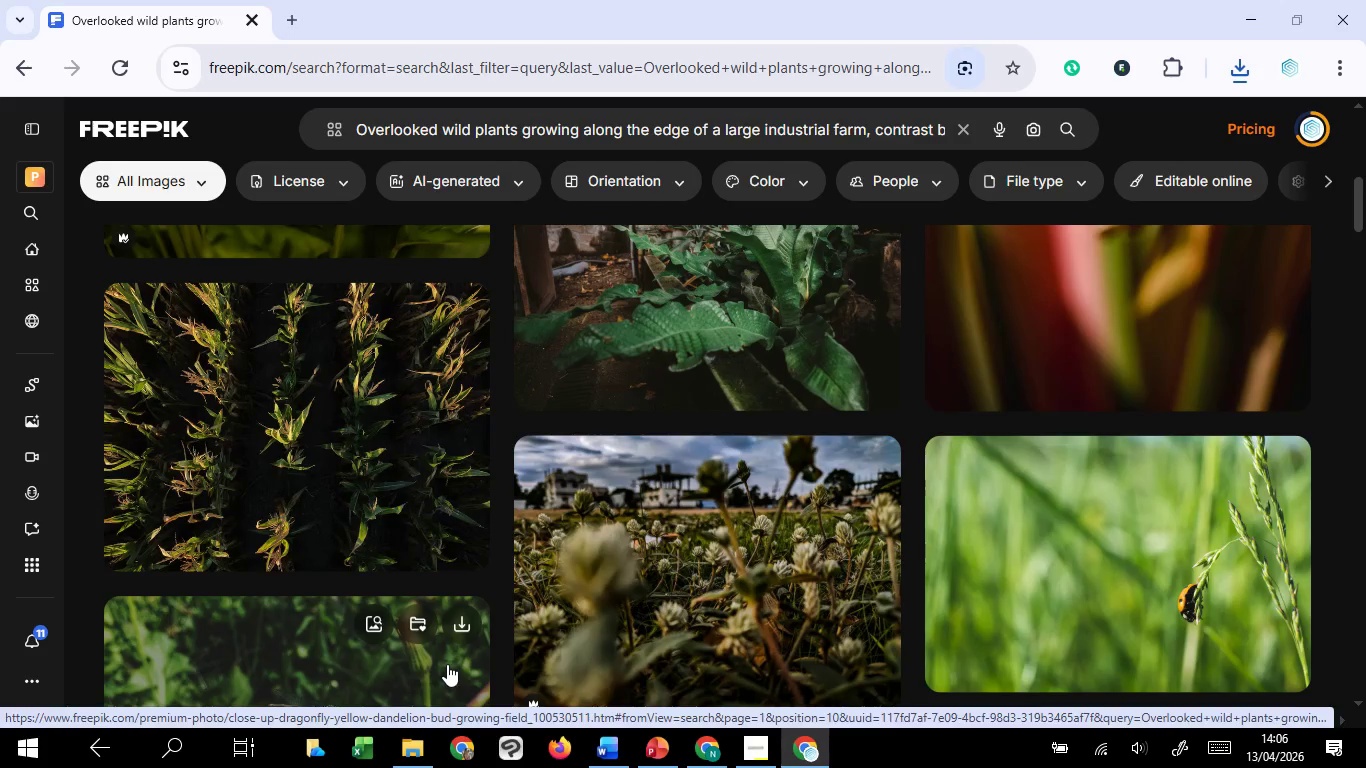 
left_click([643, 668])
 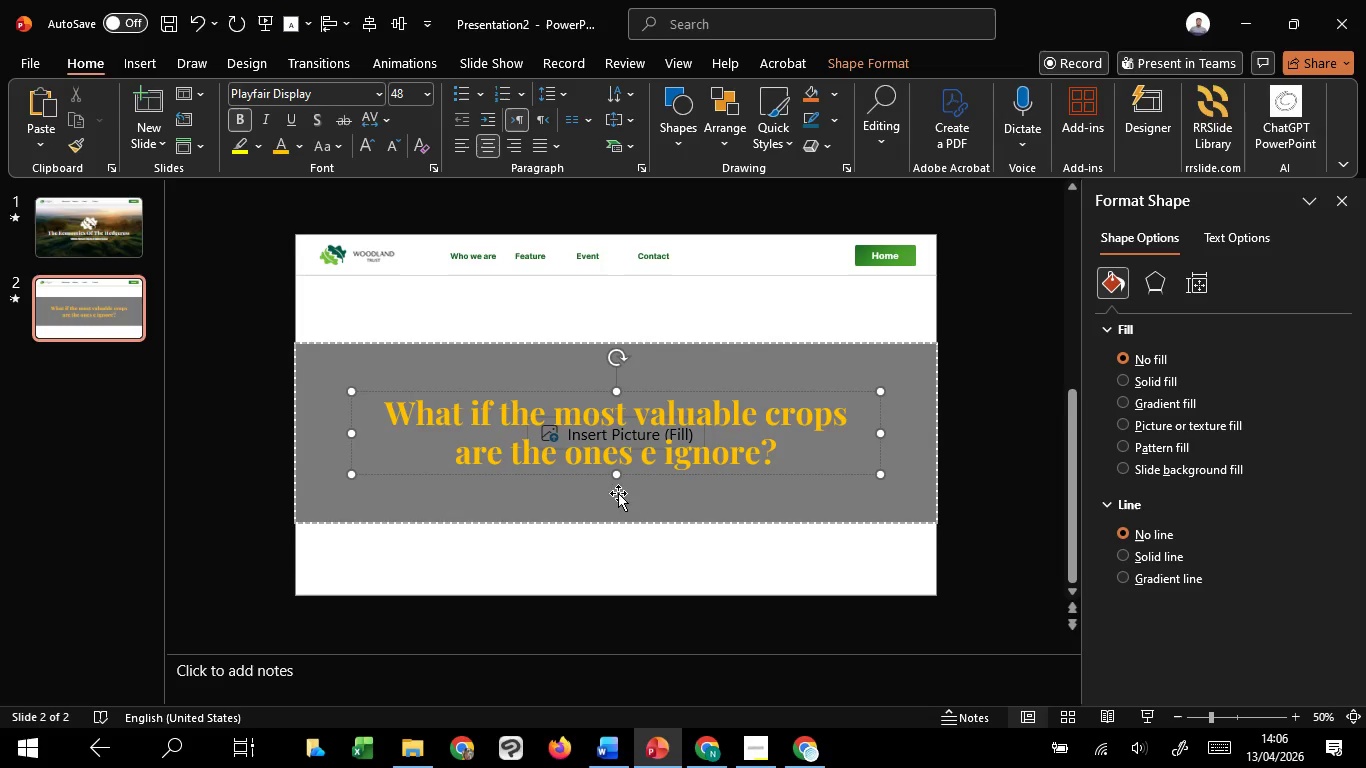 
left_click([619, 502])
 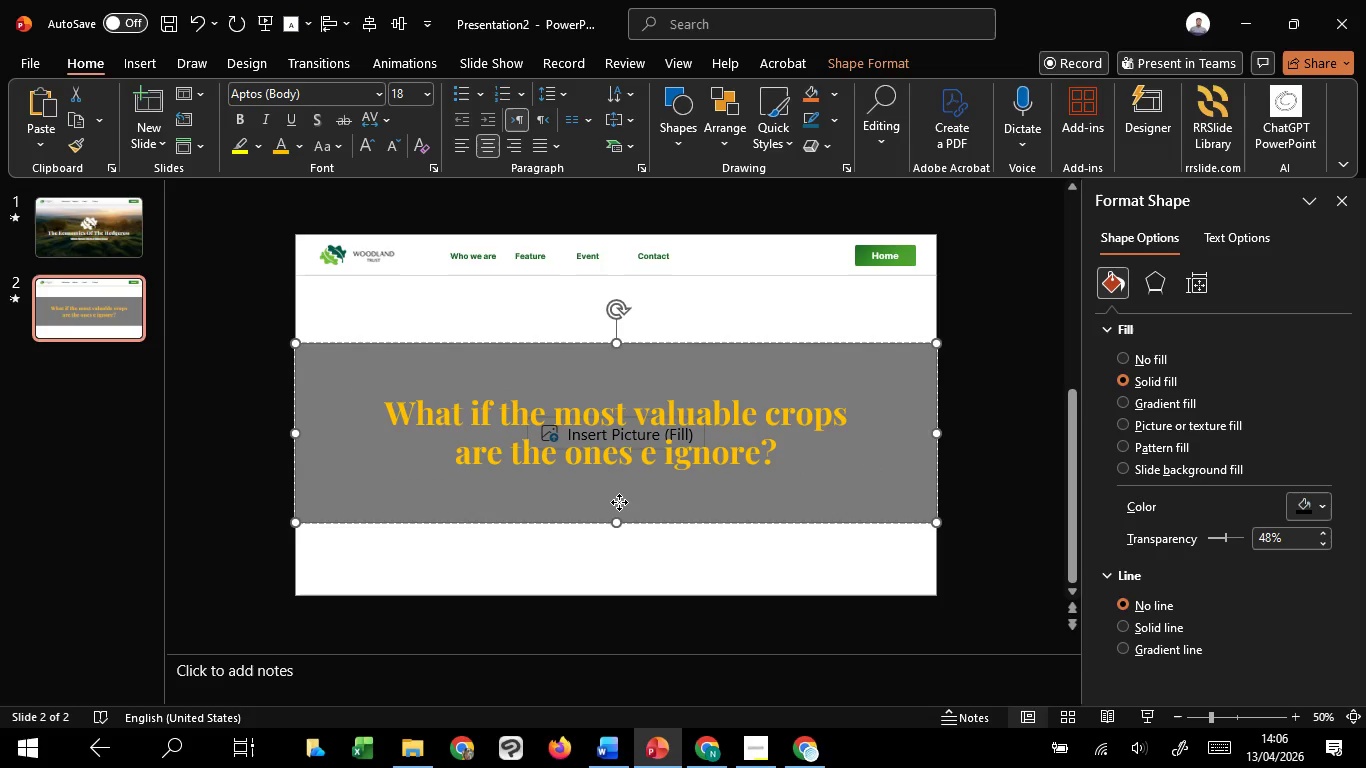 
right_click([619, 502])
 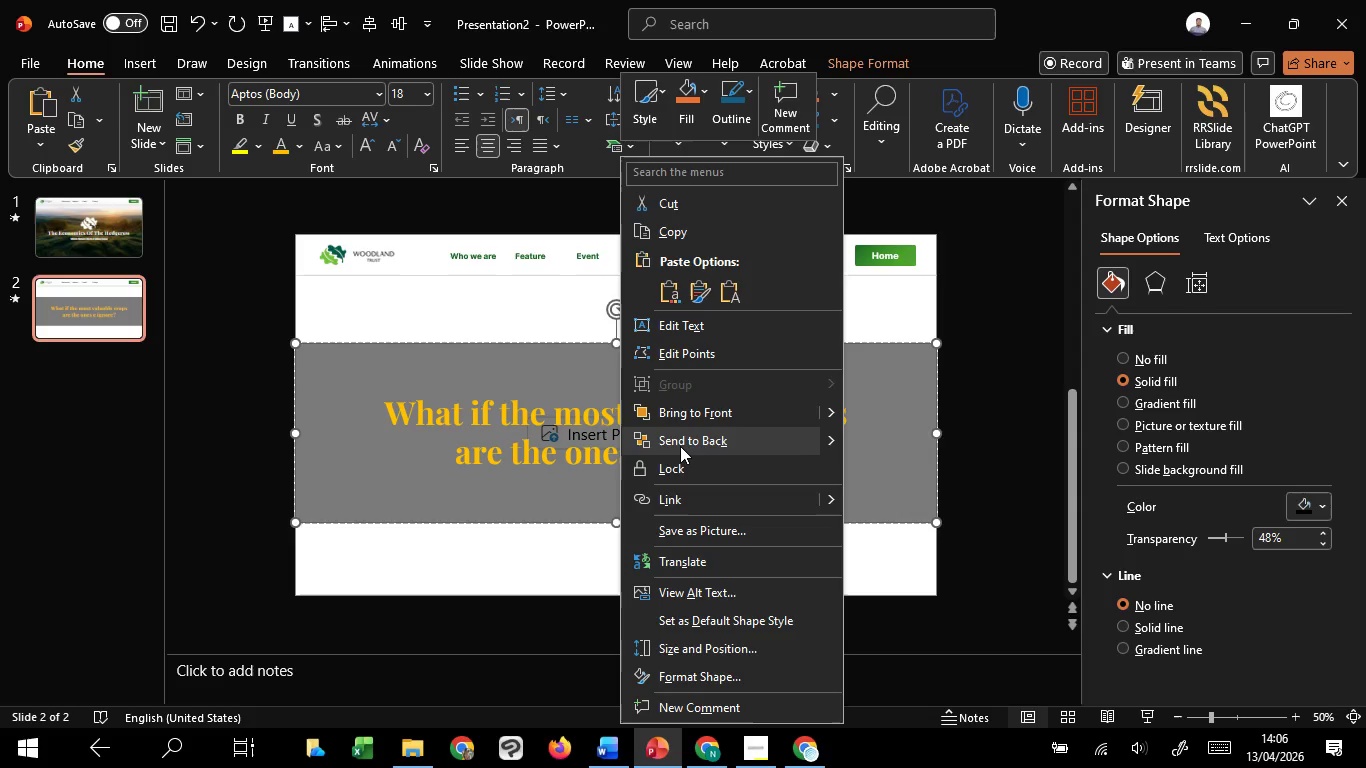 
left_click([683, 445])
 